 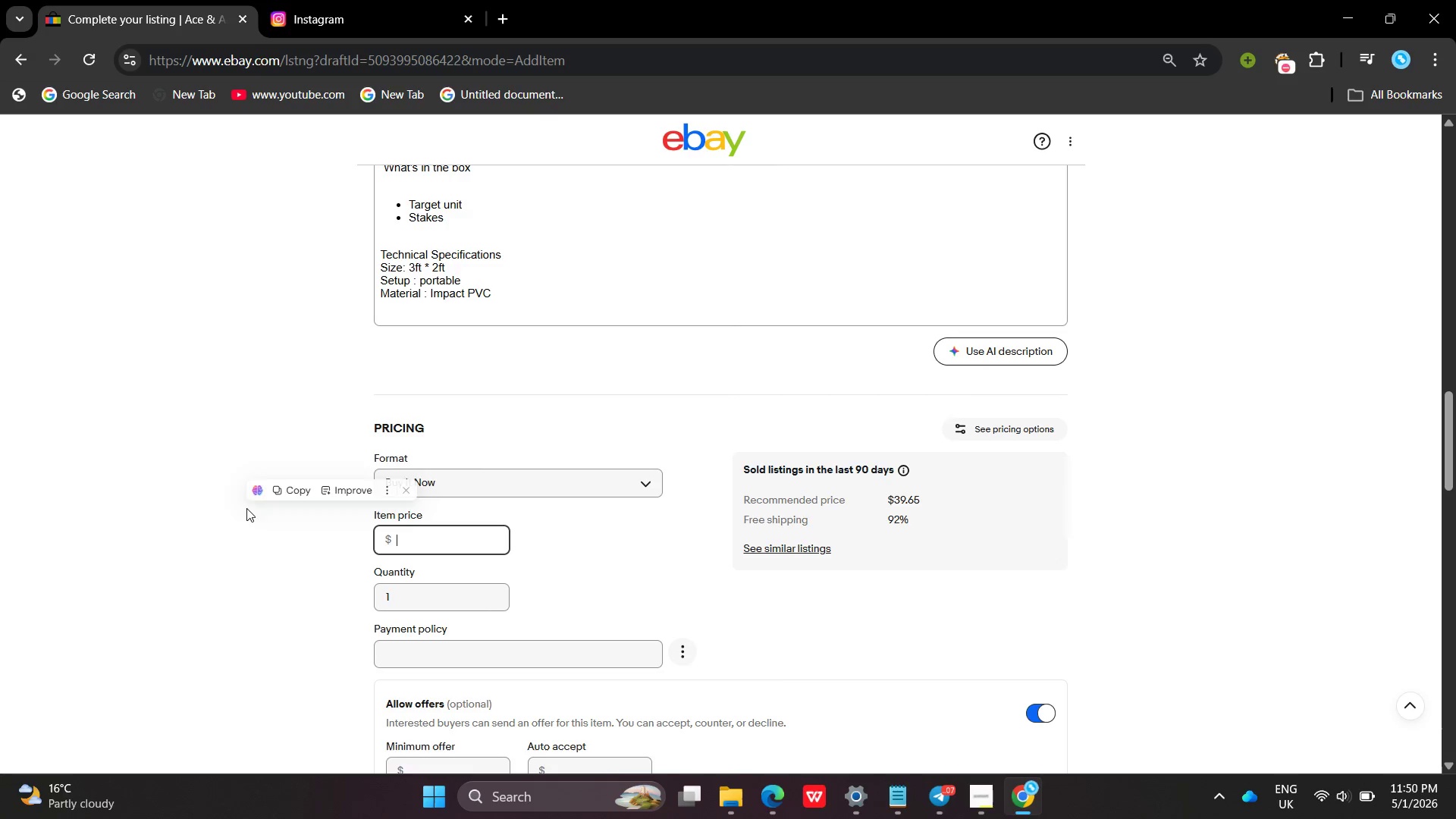 
key(Backspace)
type(45.)
 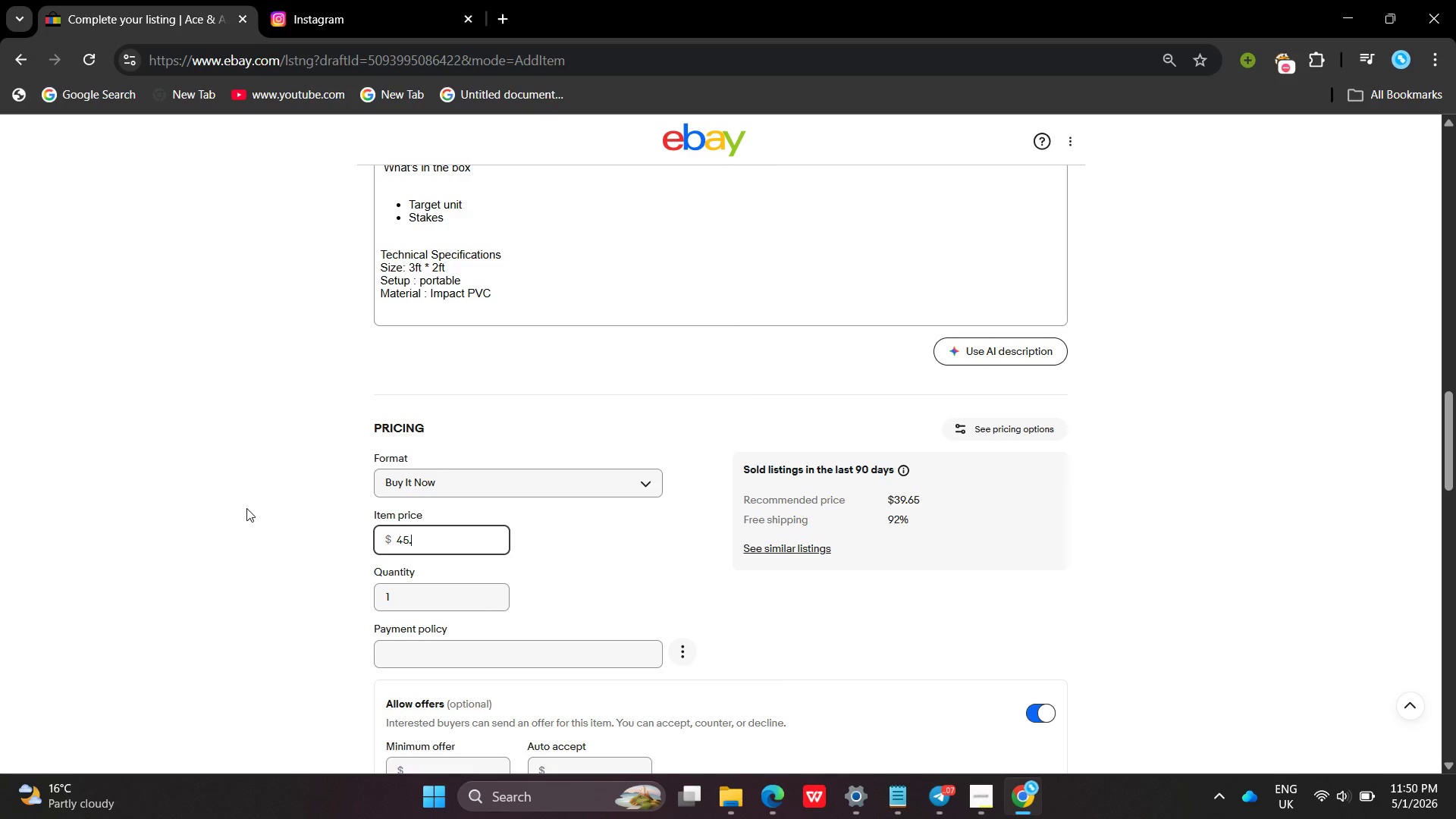 
wait(22.17)
 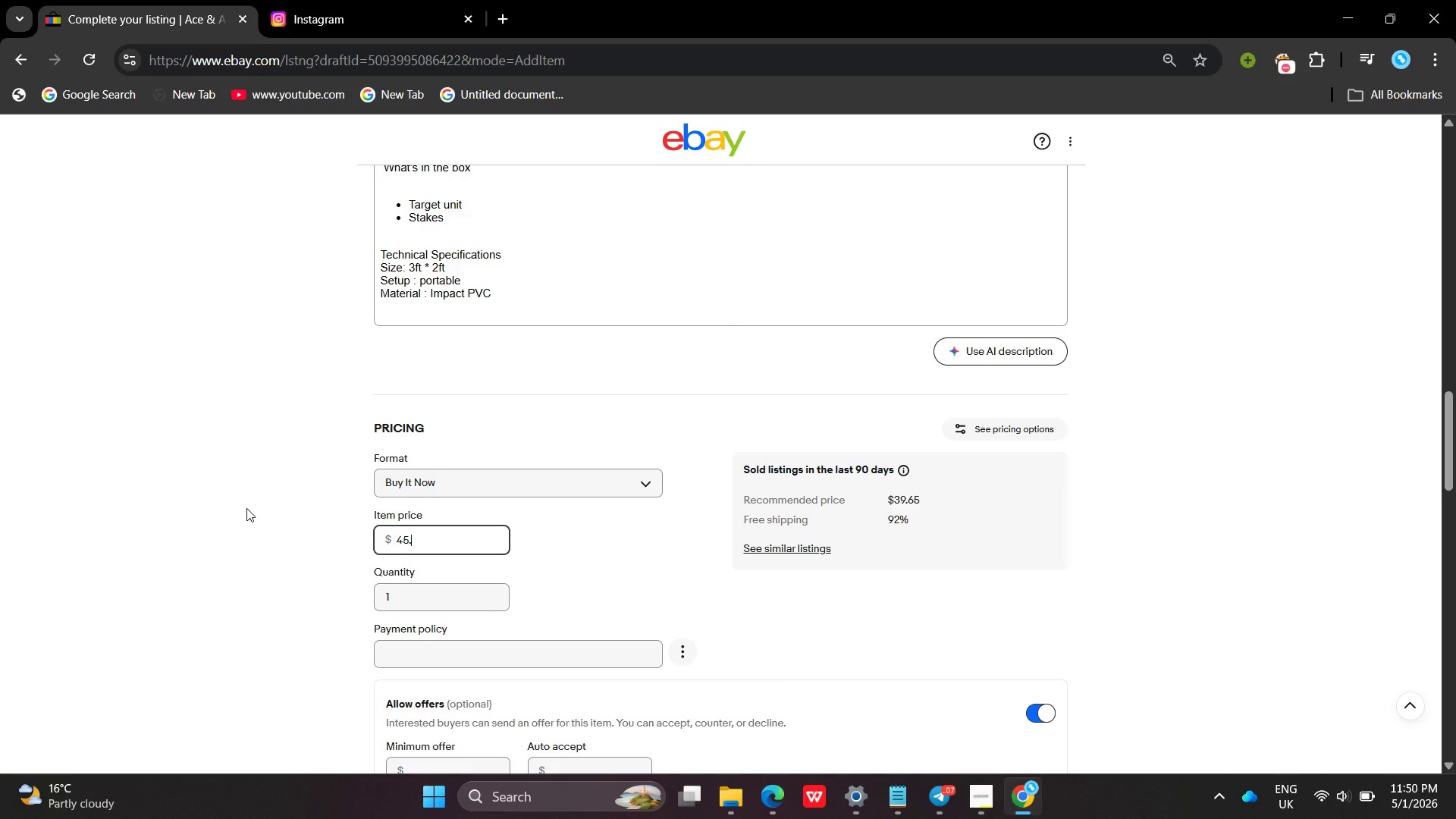 
type(50)
 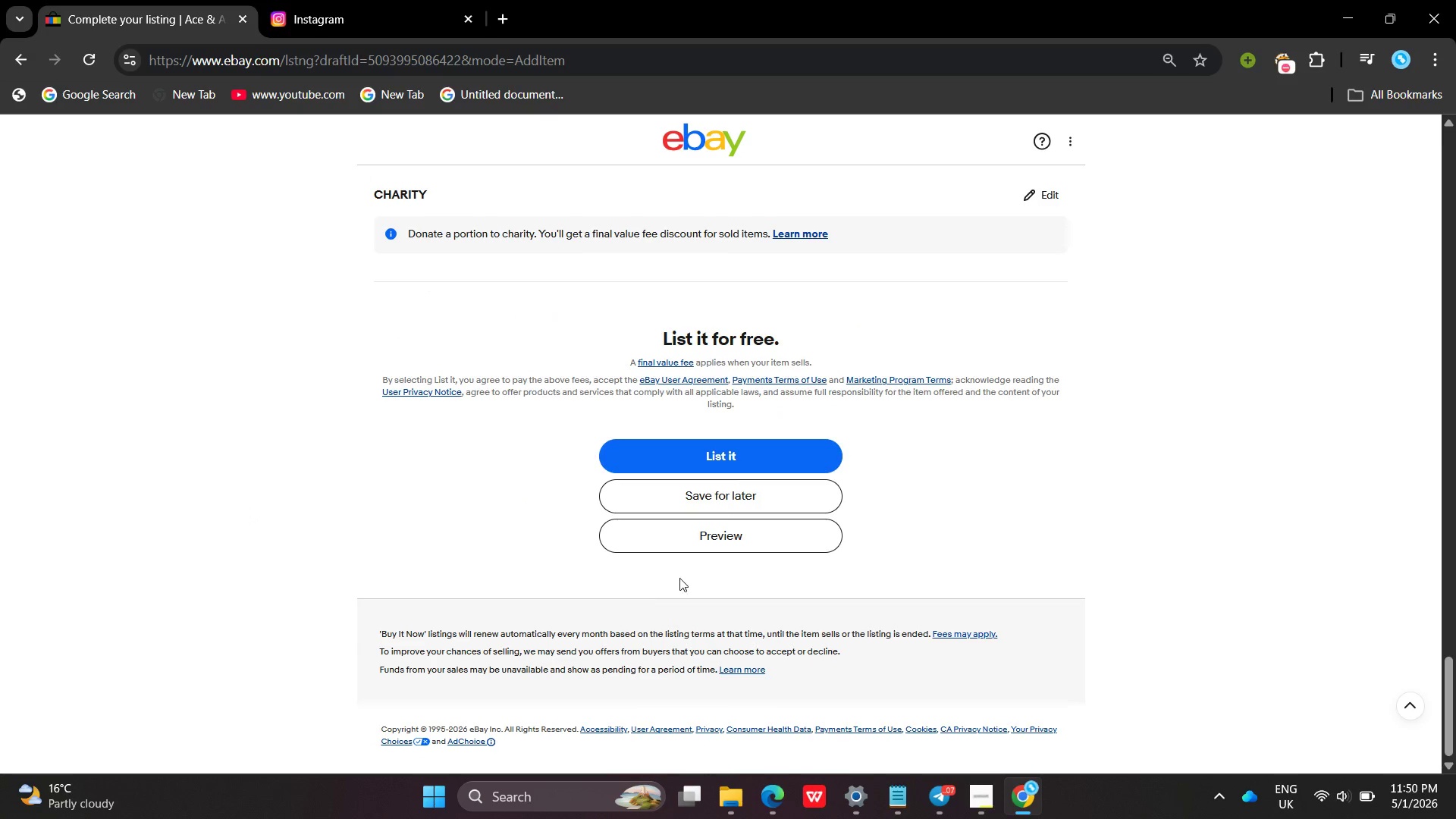 
left_click([698, 493])
 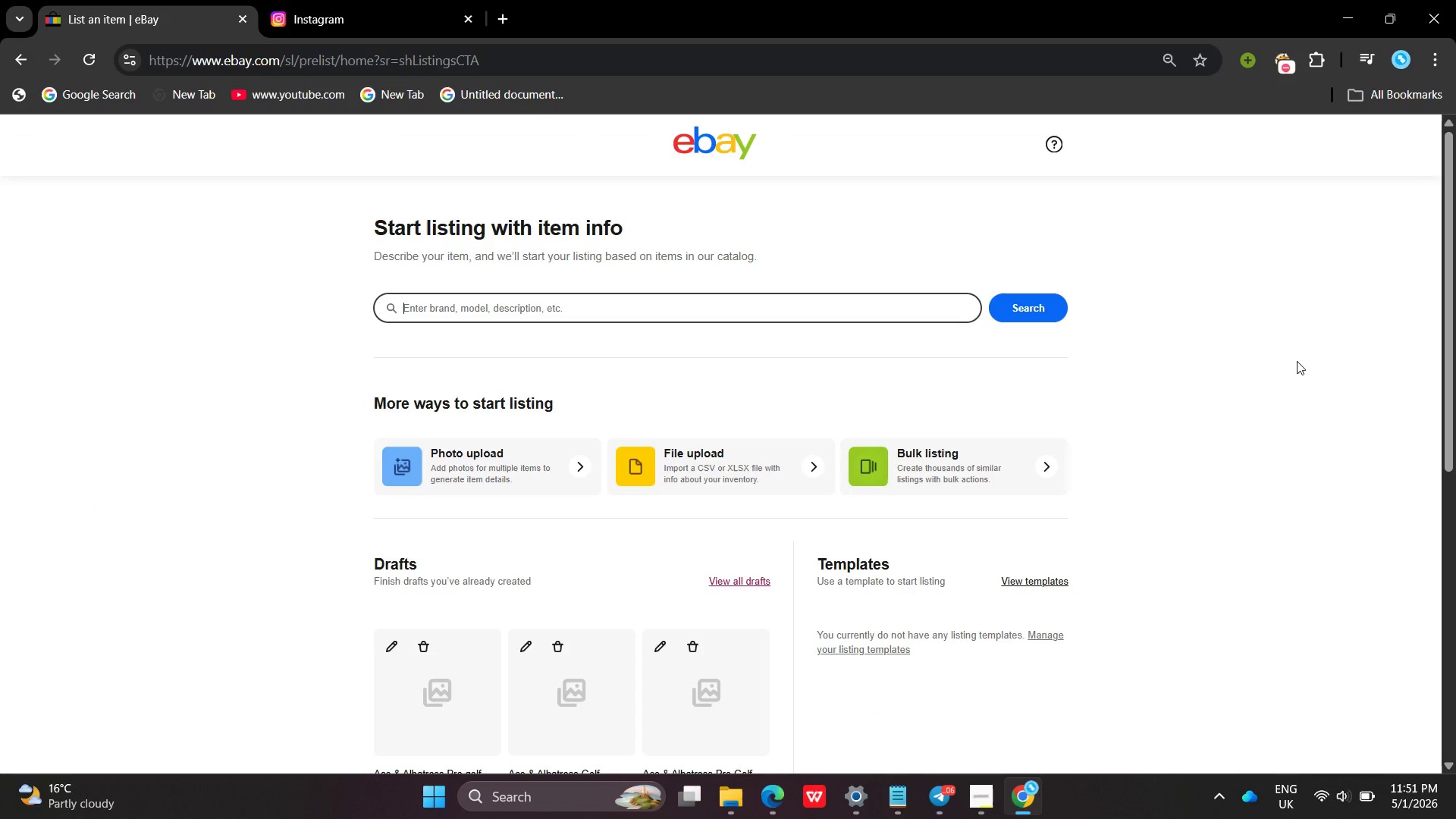 
wait(67.45)
 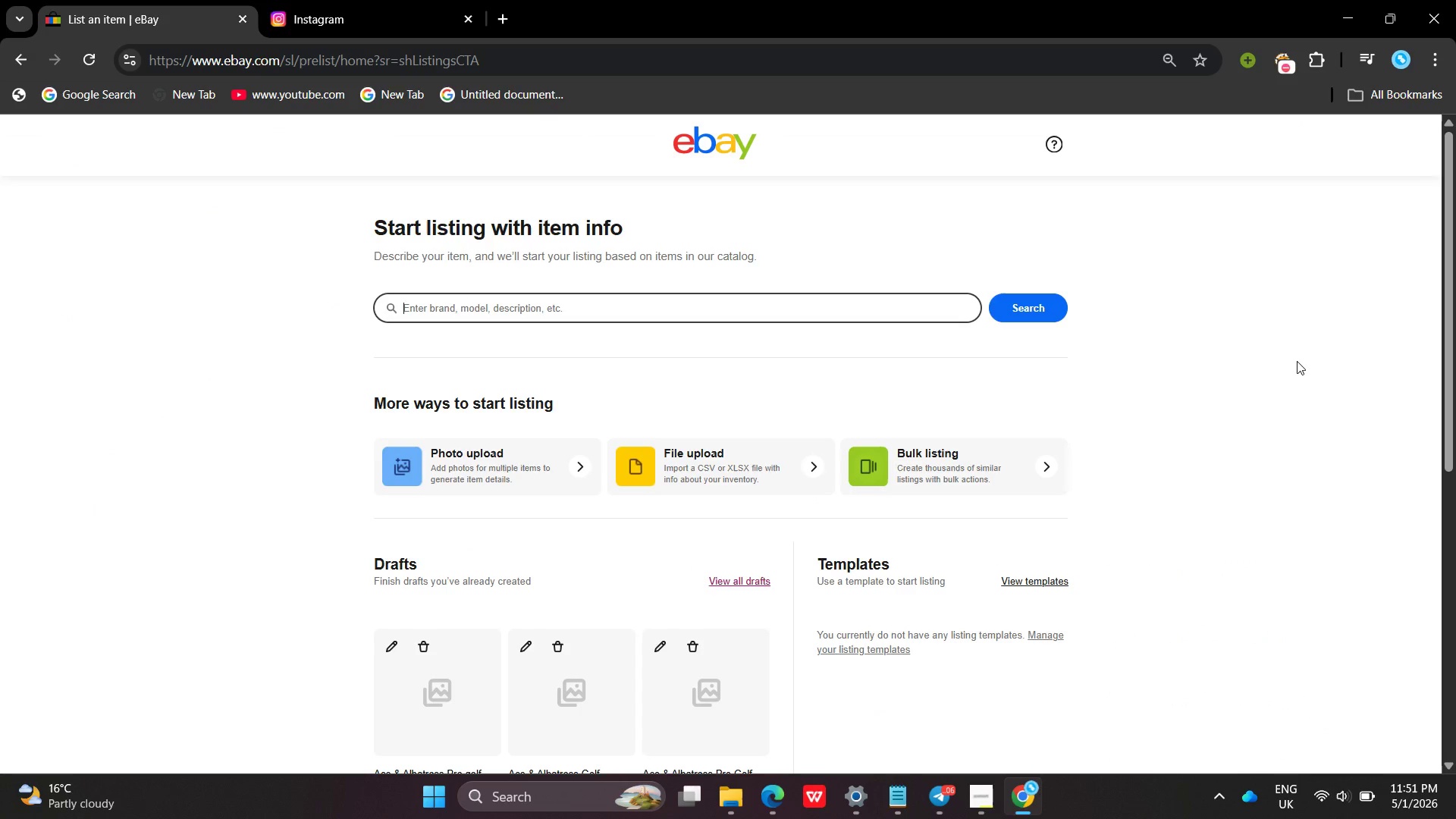 
key(Shift+ShiftLeft)
 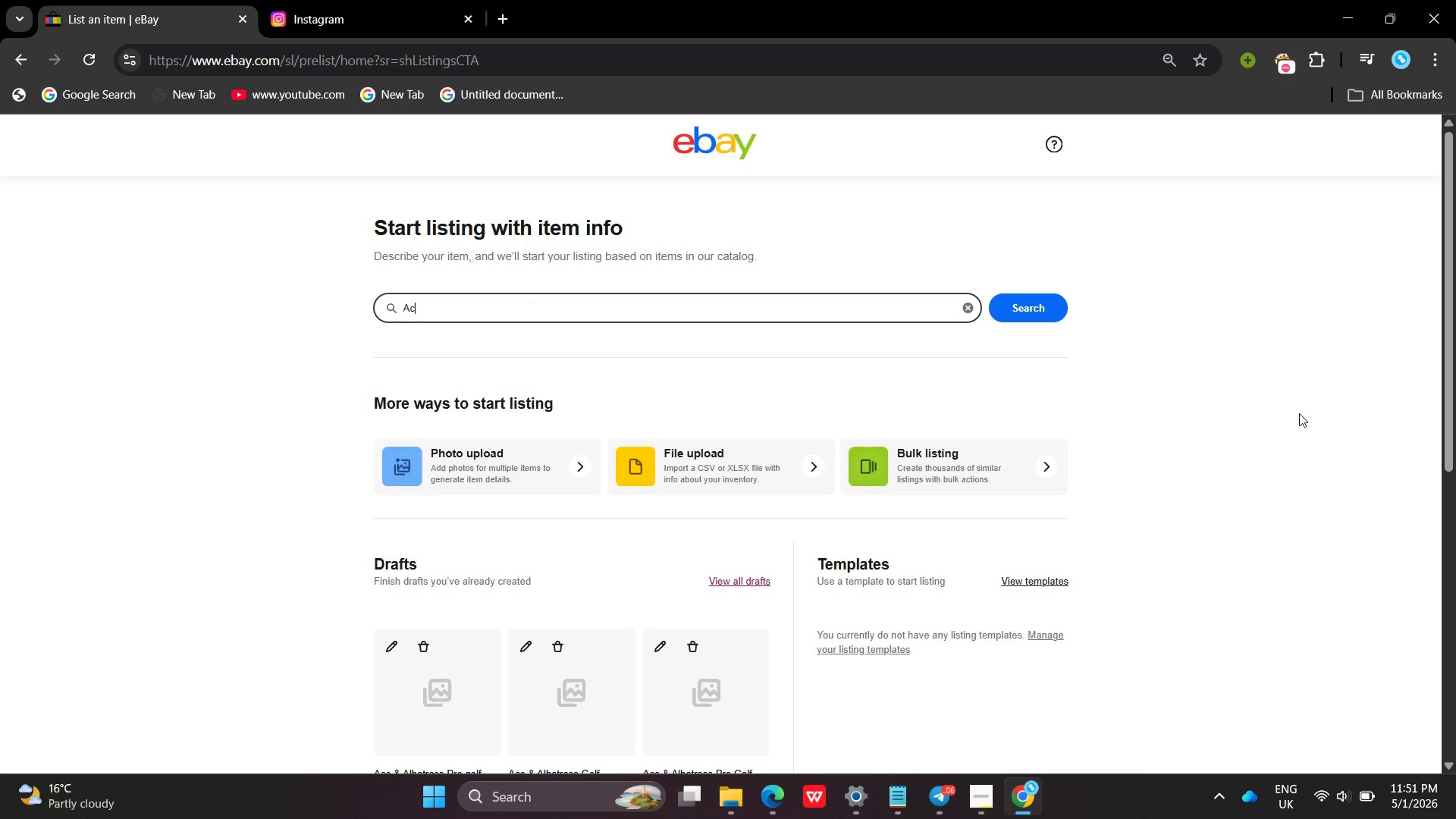 
type(Ace )
 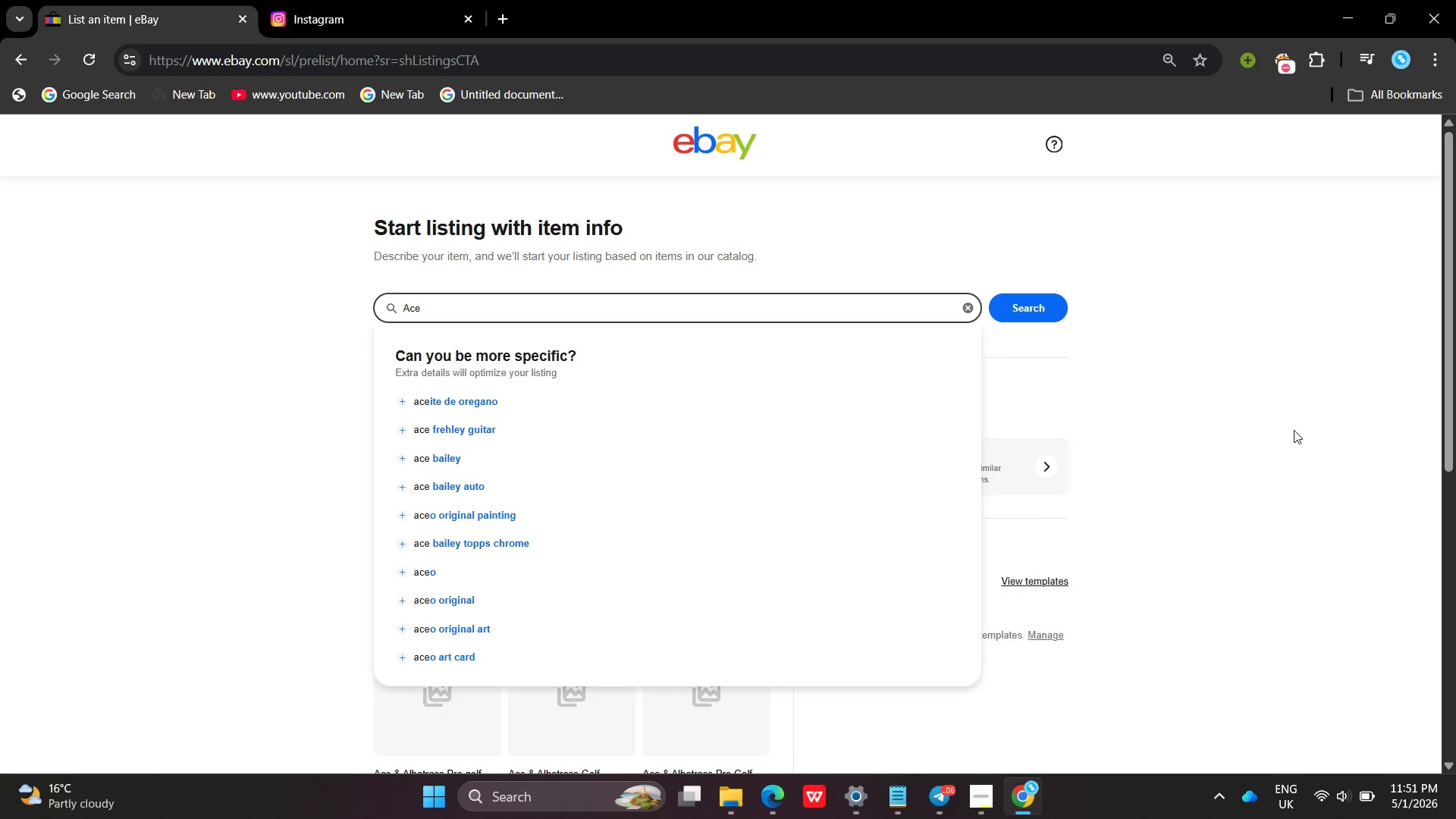 
key(Shift+ShiftLeft)
 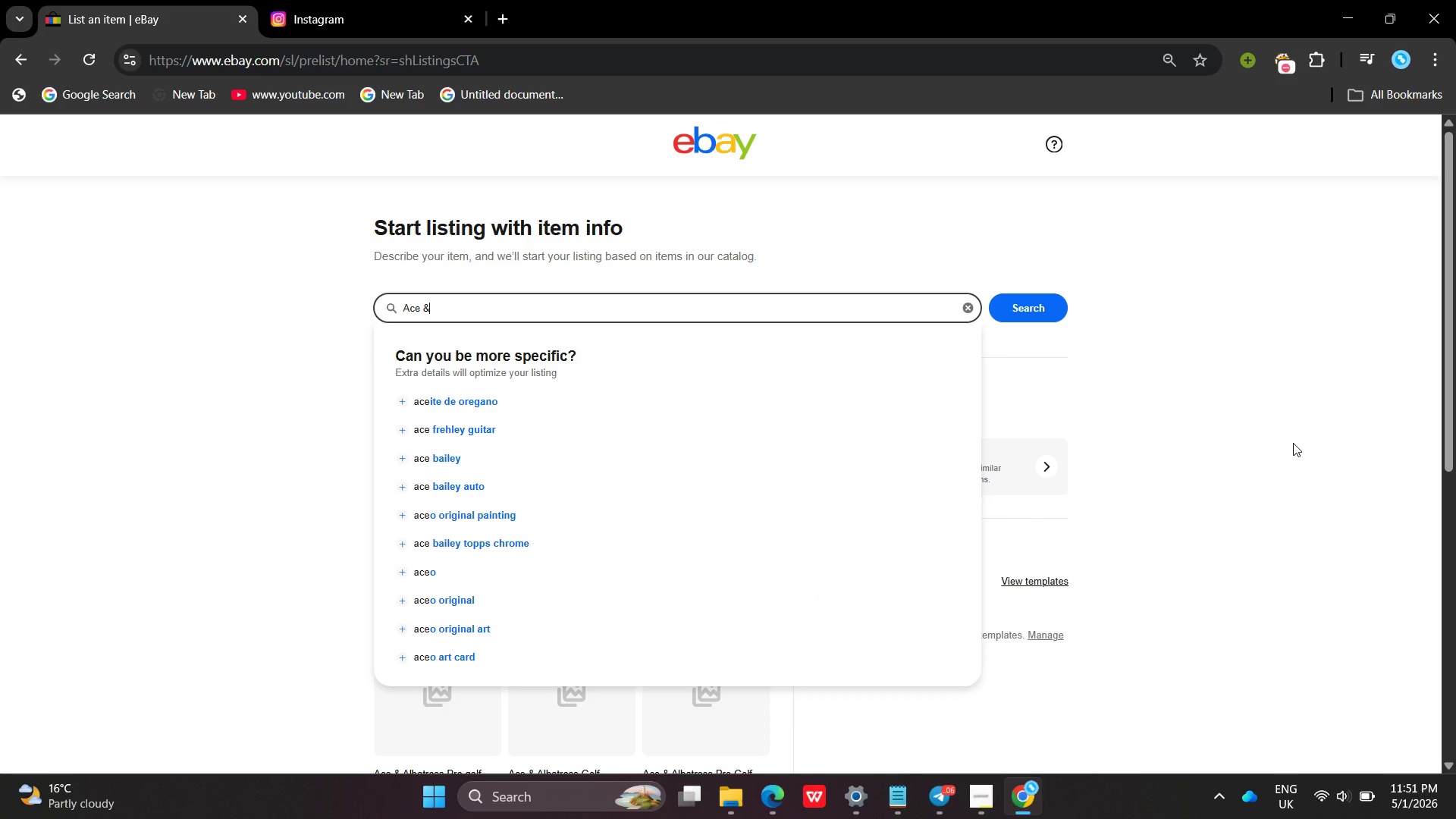 
key(Shift+7)
 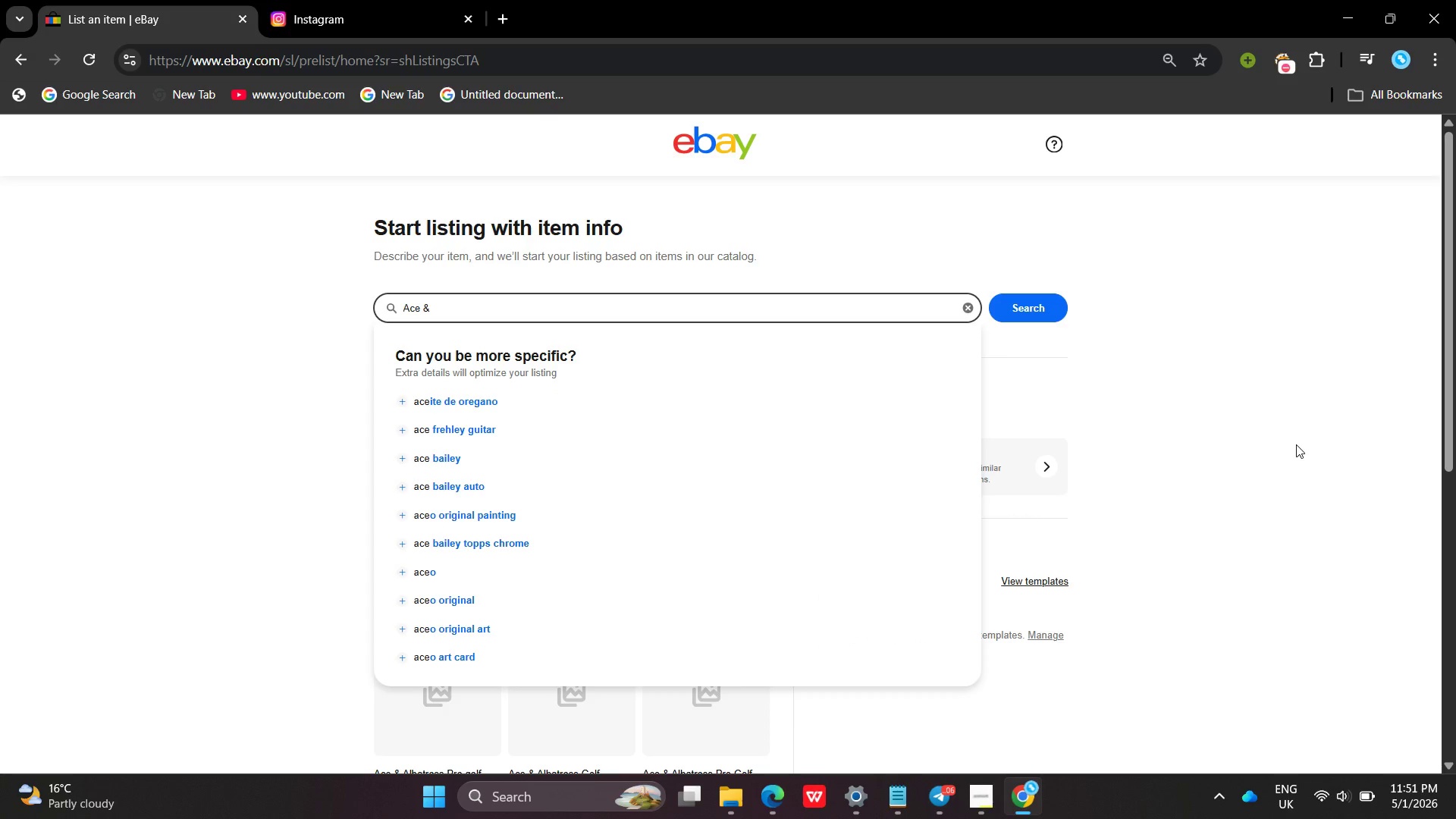 
key(Space)
 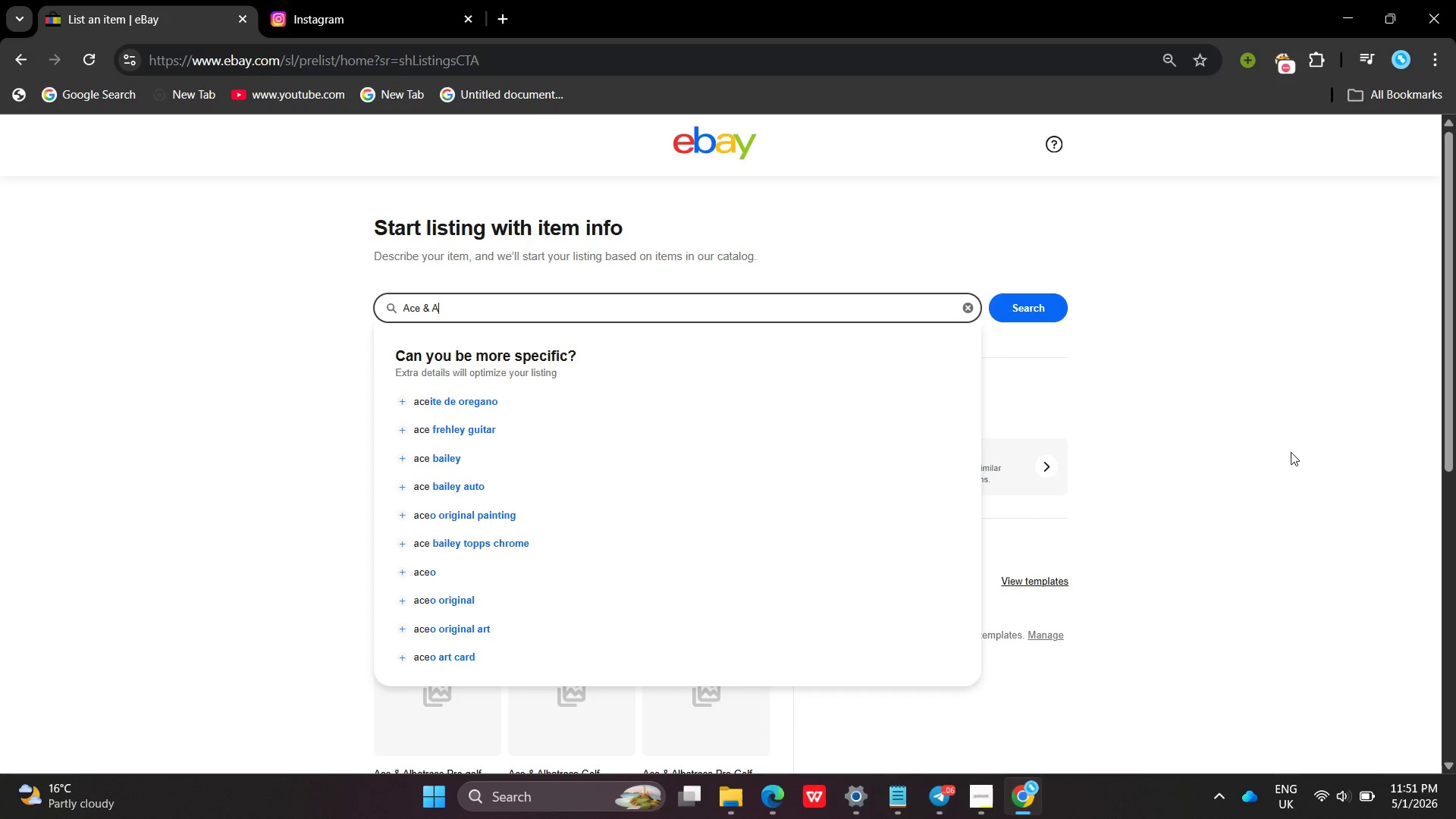 
key(Shift+ShiftLeft)
 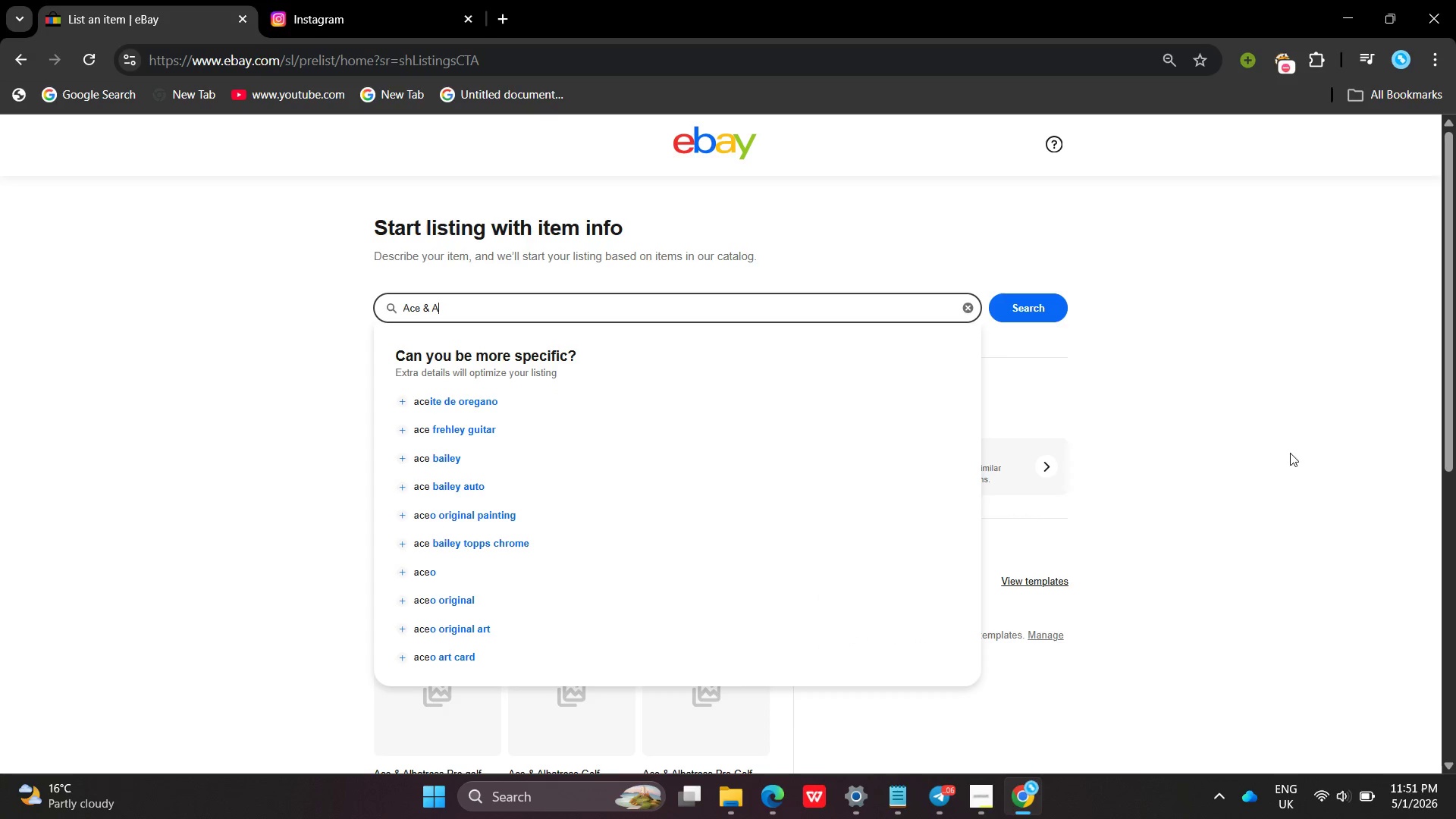 
key(Shift+A)
 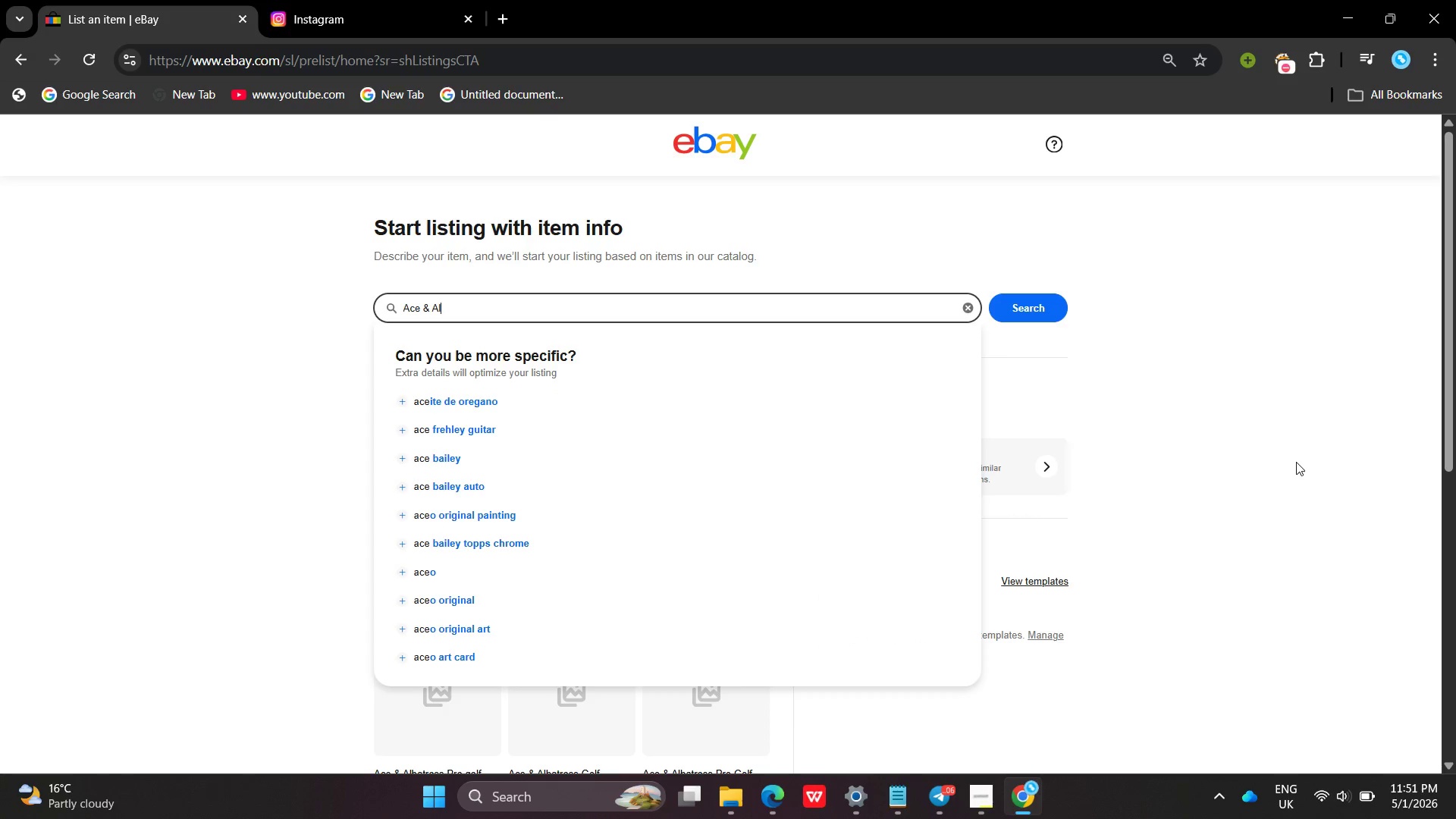 
type(lbatross adjustable Tenis et )
key(Backspace)
key(Backspace)
key(Backspace)
type(Net s)
key(Backspace)
type(Sysytem pro Por)
key(Backspace)
key(Backspace)
key(Backspace)
key(Backspace)
key(Backspace)
key(Backspace)
key(Backspace)
type(Pro Portable )
 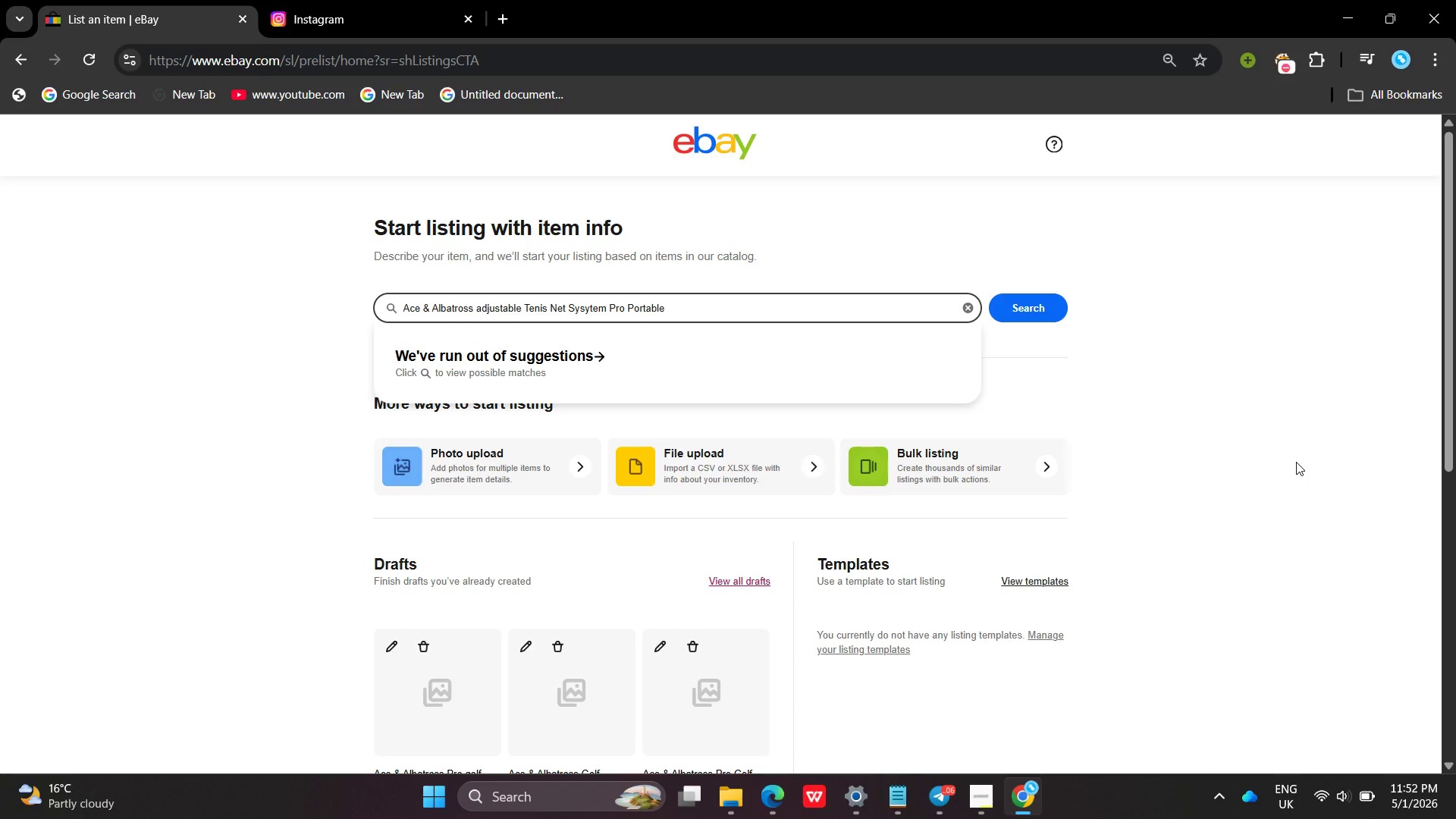 
type(Training Cpur)
key(Backspace)
key(Backspace)
key(Backspace)
type(out)
key(Backspace)
type(ry)
key(Backspace)
type(t Setup )
 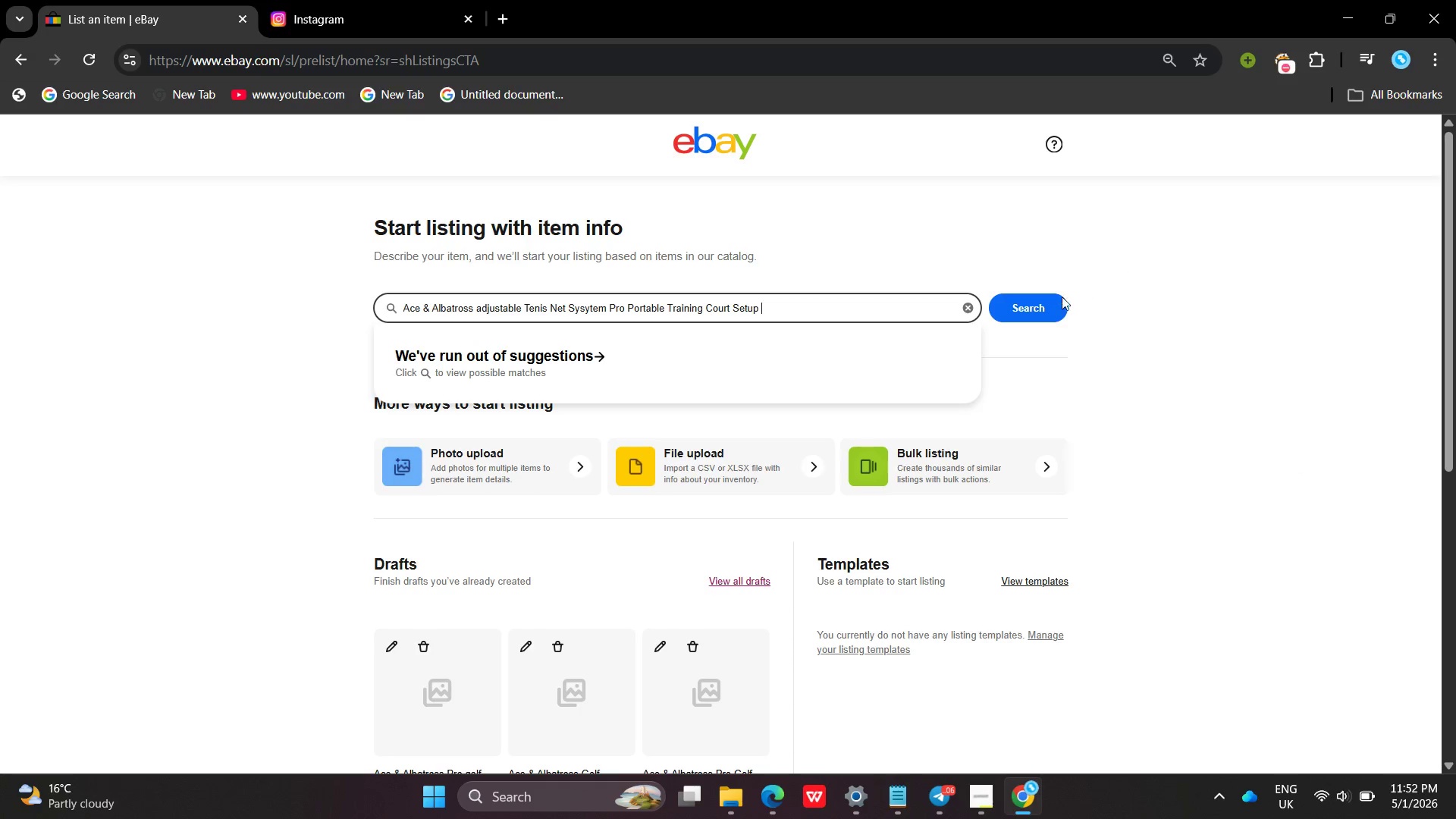 
left_click([1050, 293])
 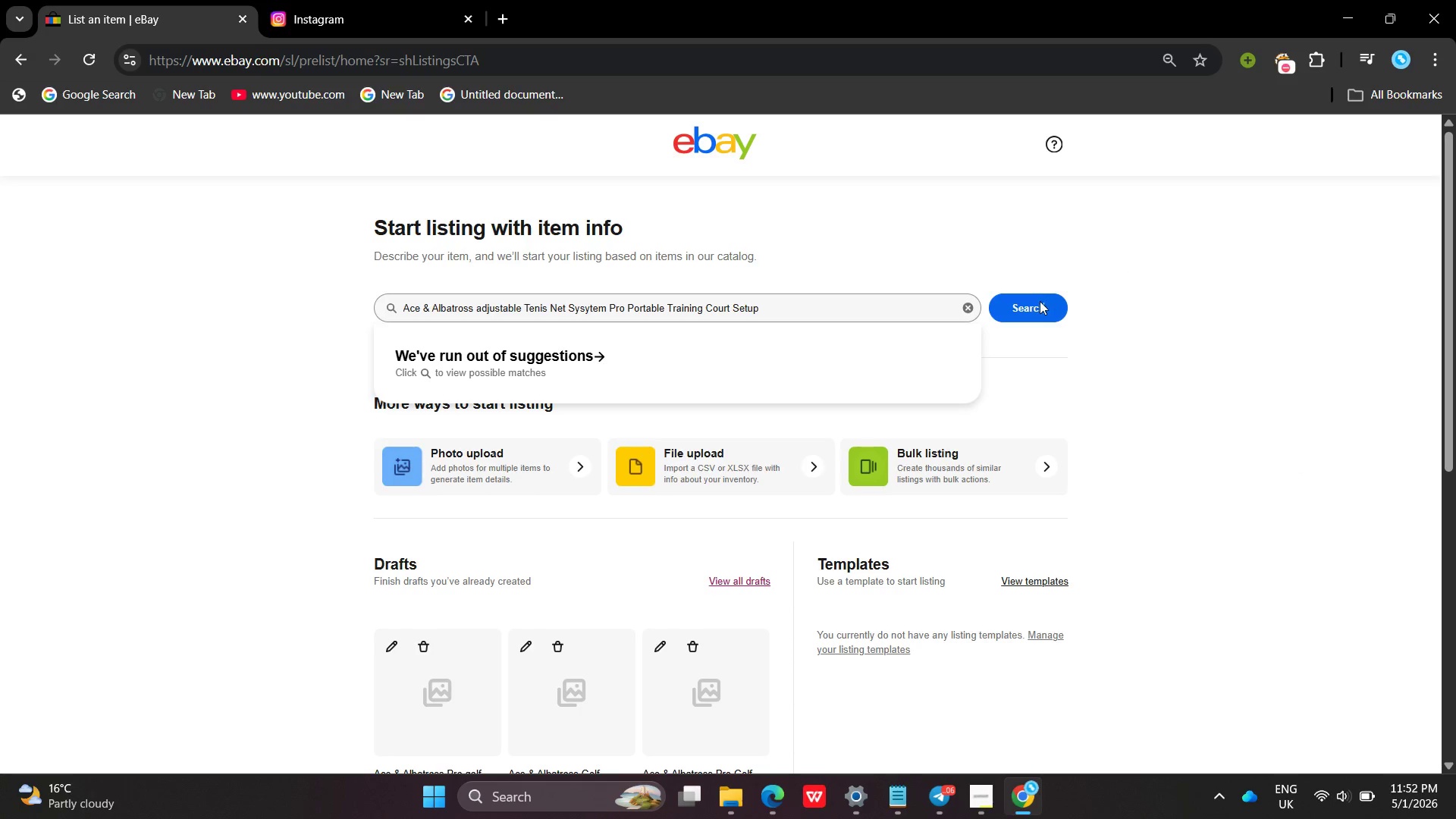 
left_click([1040, 301])
 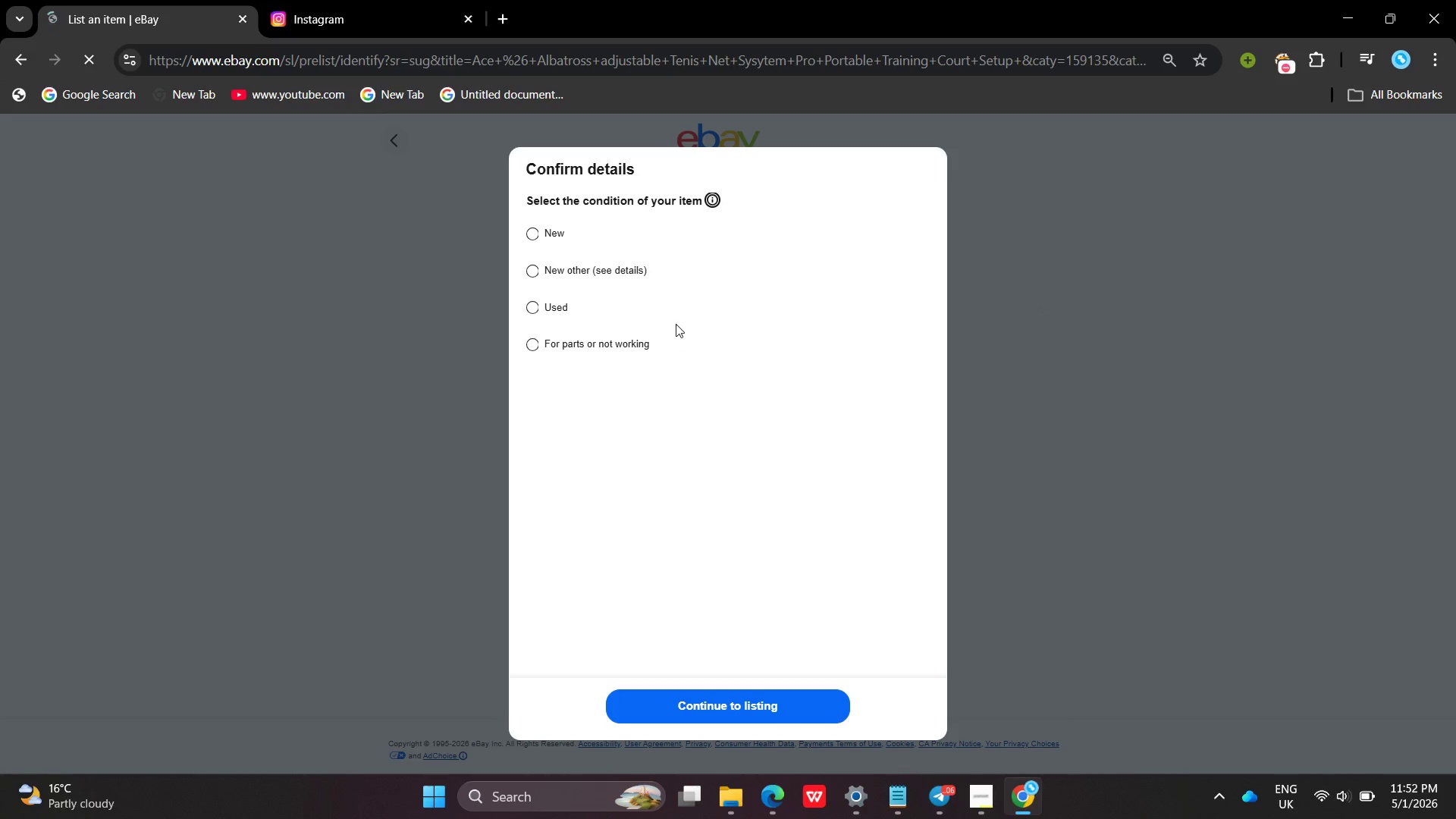 
left_click([533, 237])
 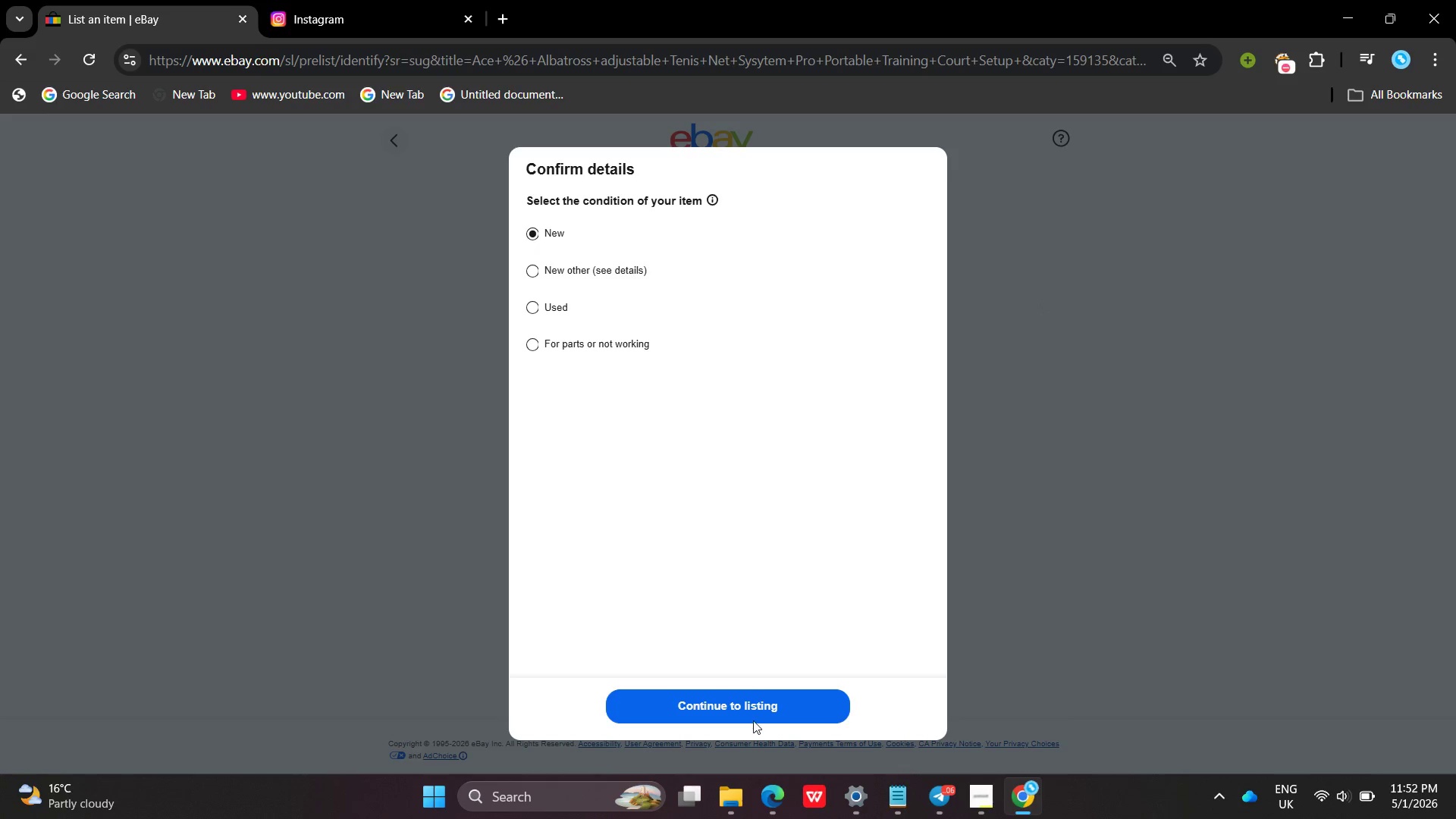 
left_click([753, 720])
 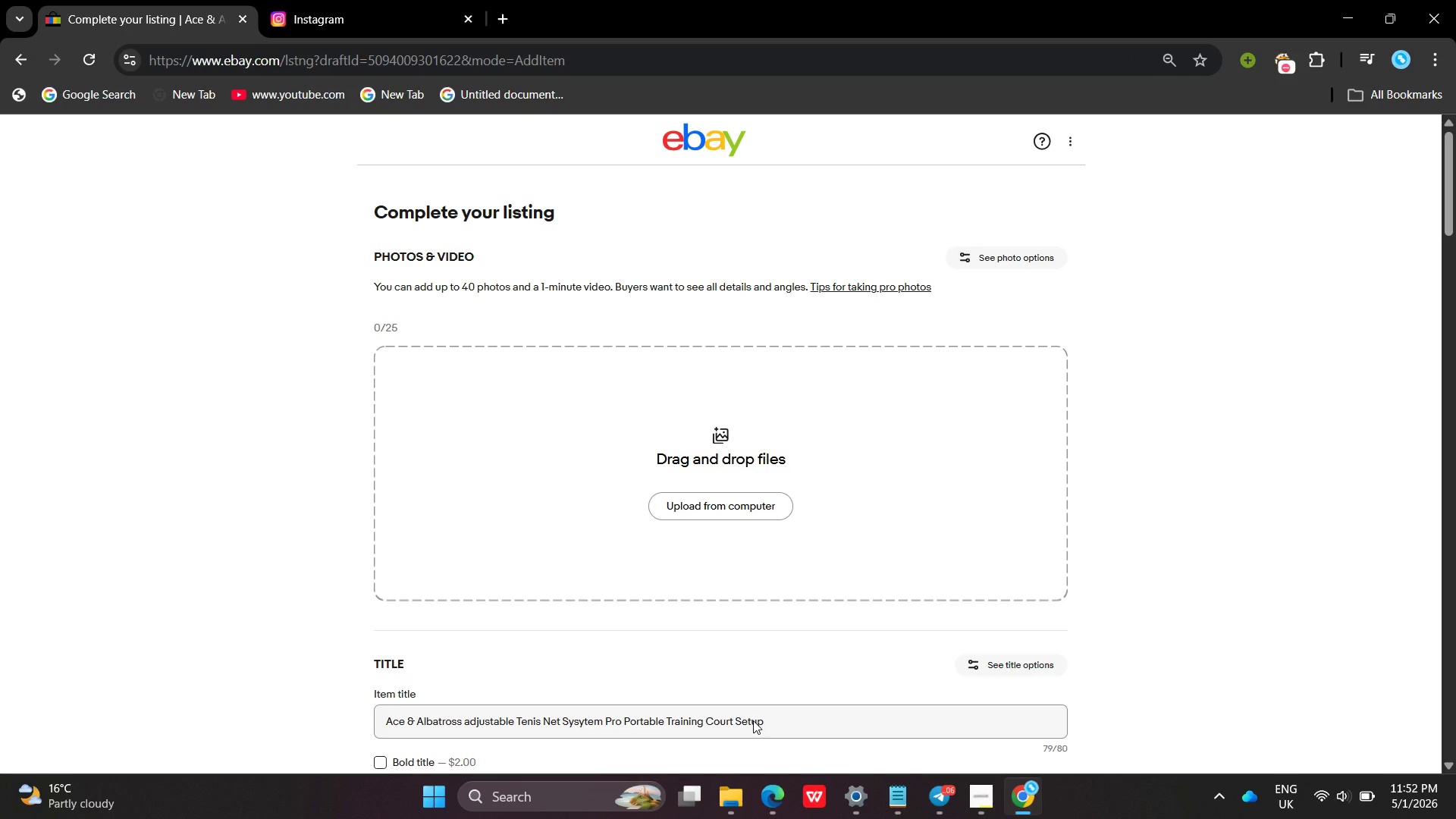 
wait(23.62)
 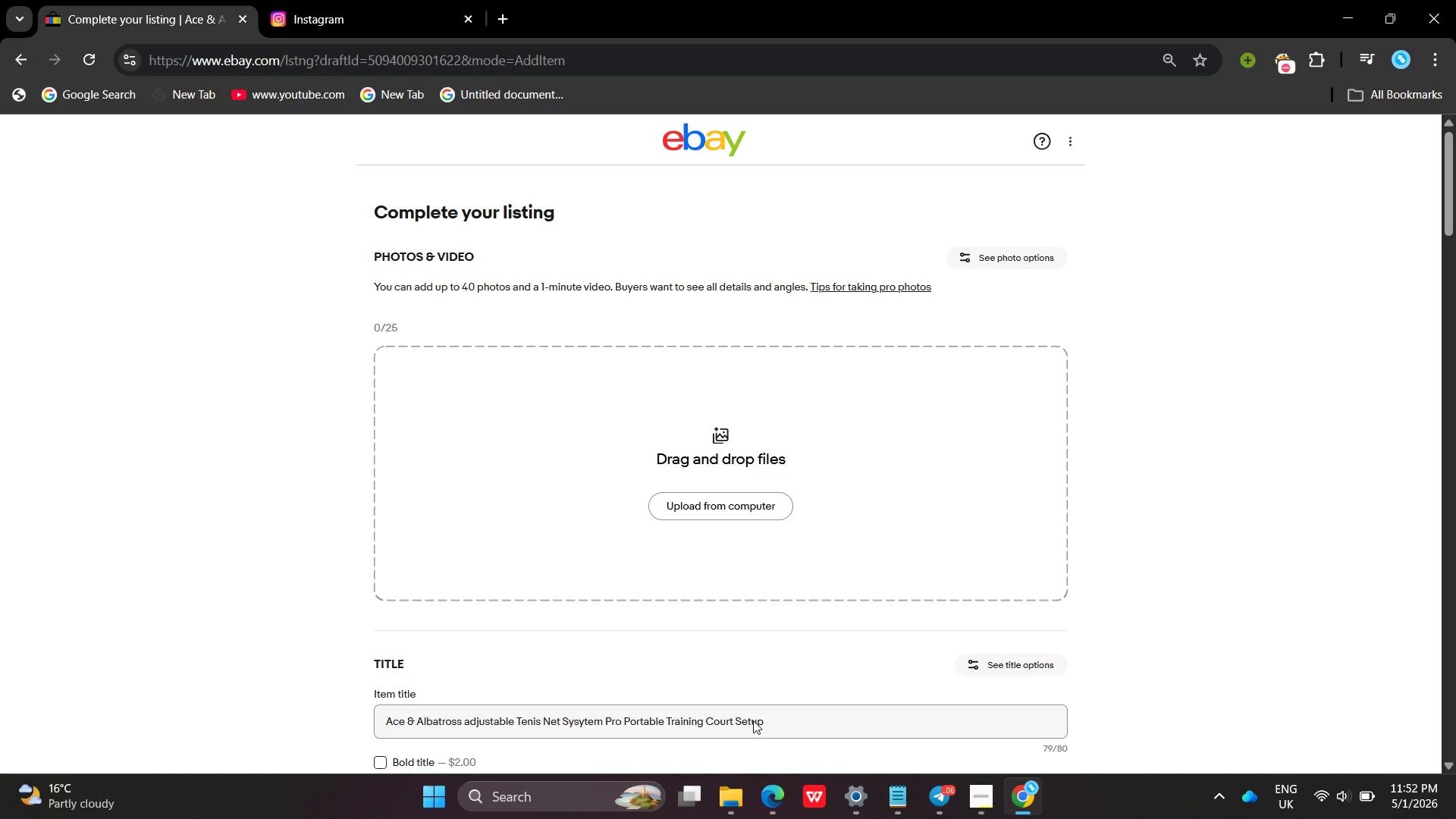 
left_click([659, 632])
 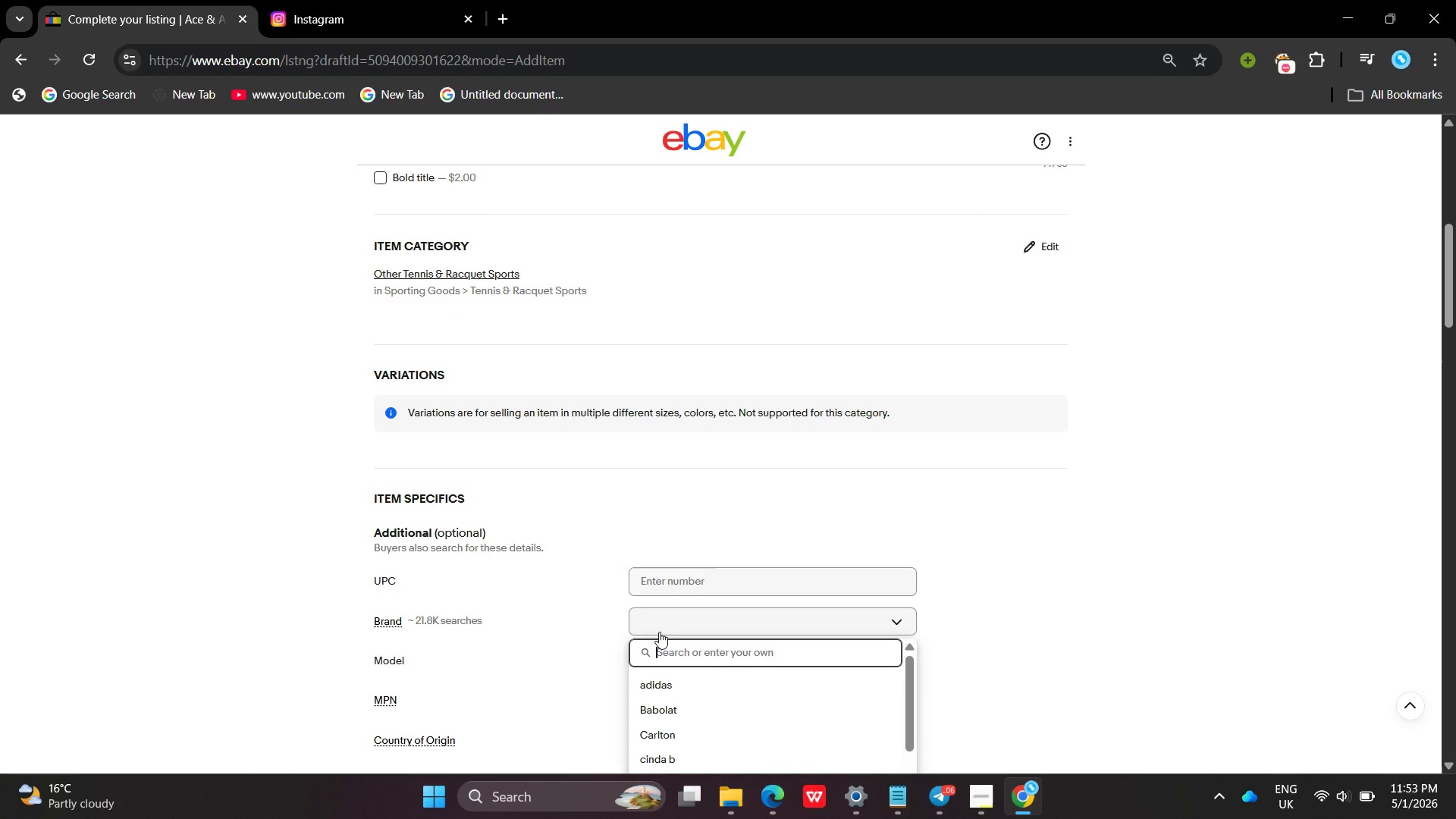 
type(Ace & Albatrp)
key(Backspace)
type(oss)
 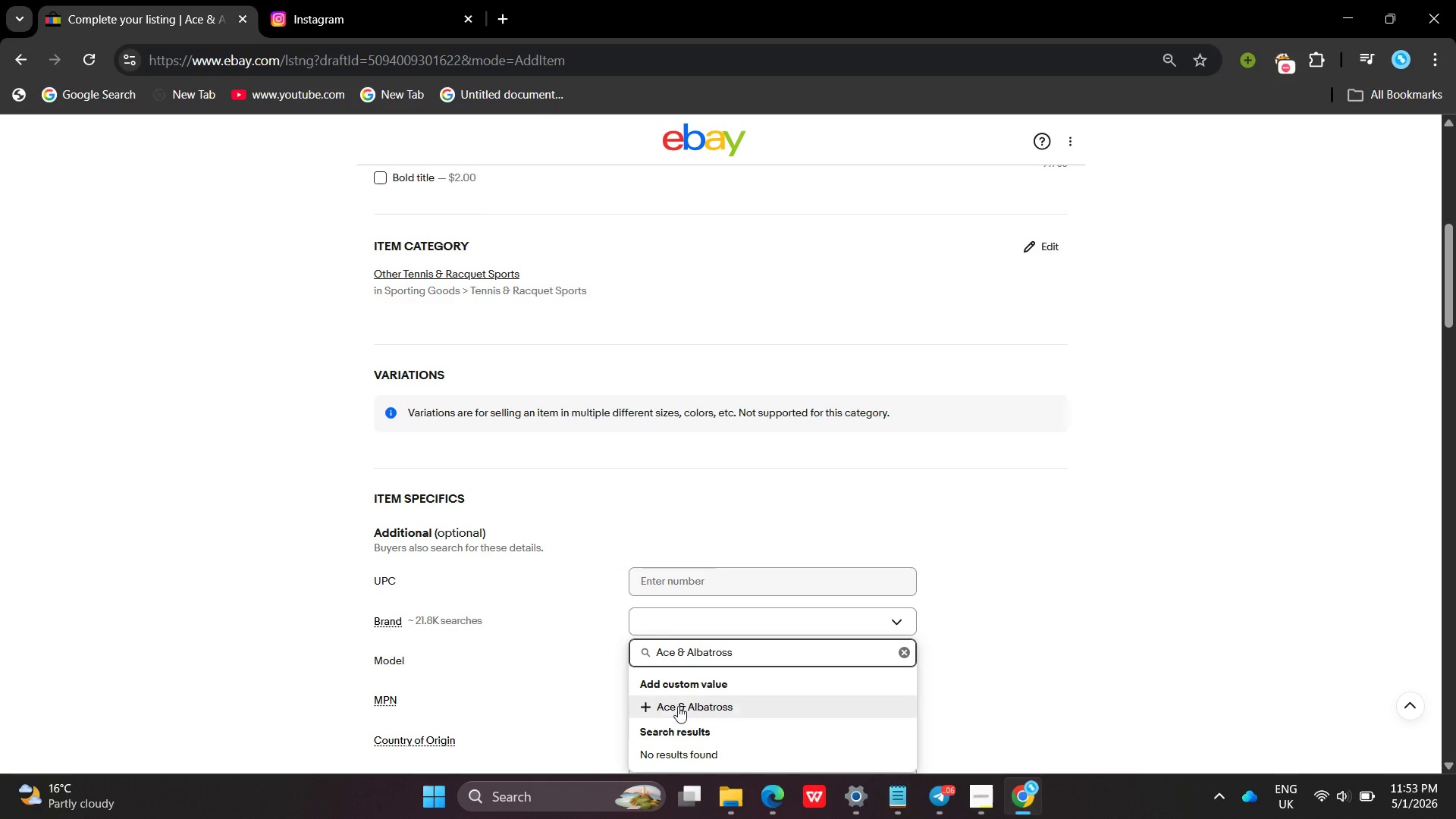 
left_click([678, 706])
 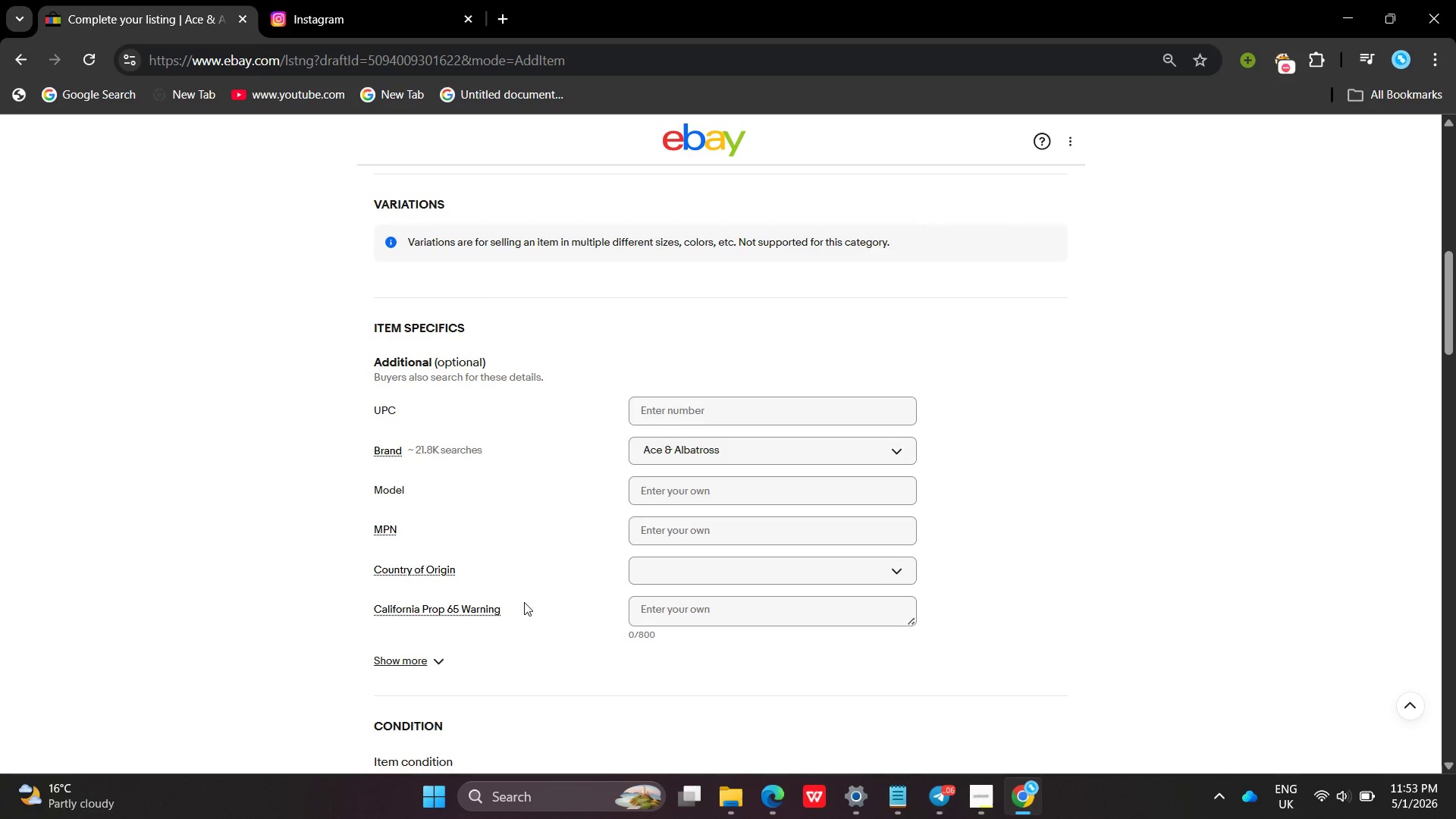 
wait(5.78)
 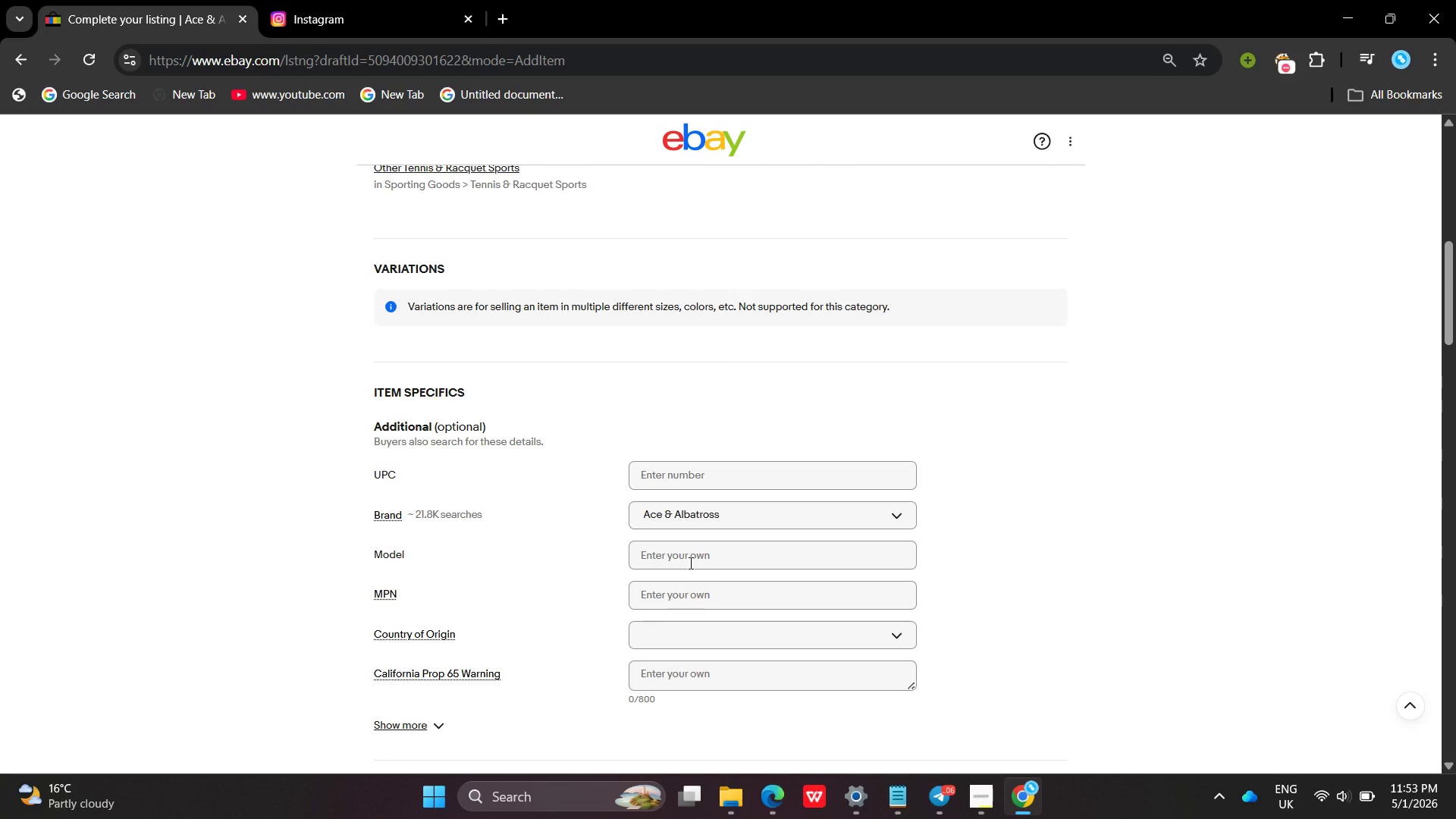 
left_click([1182, 375])
 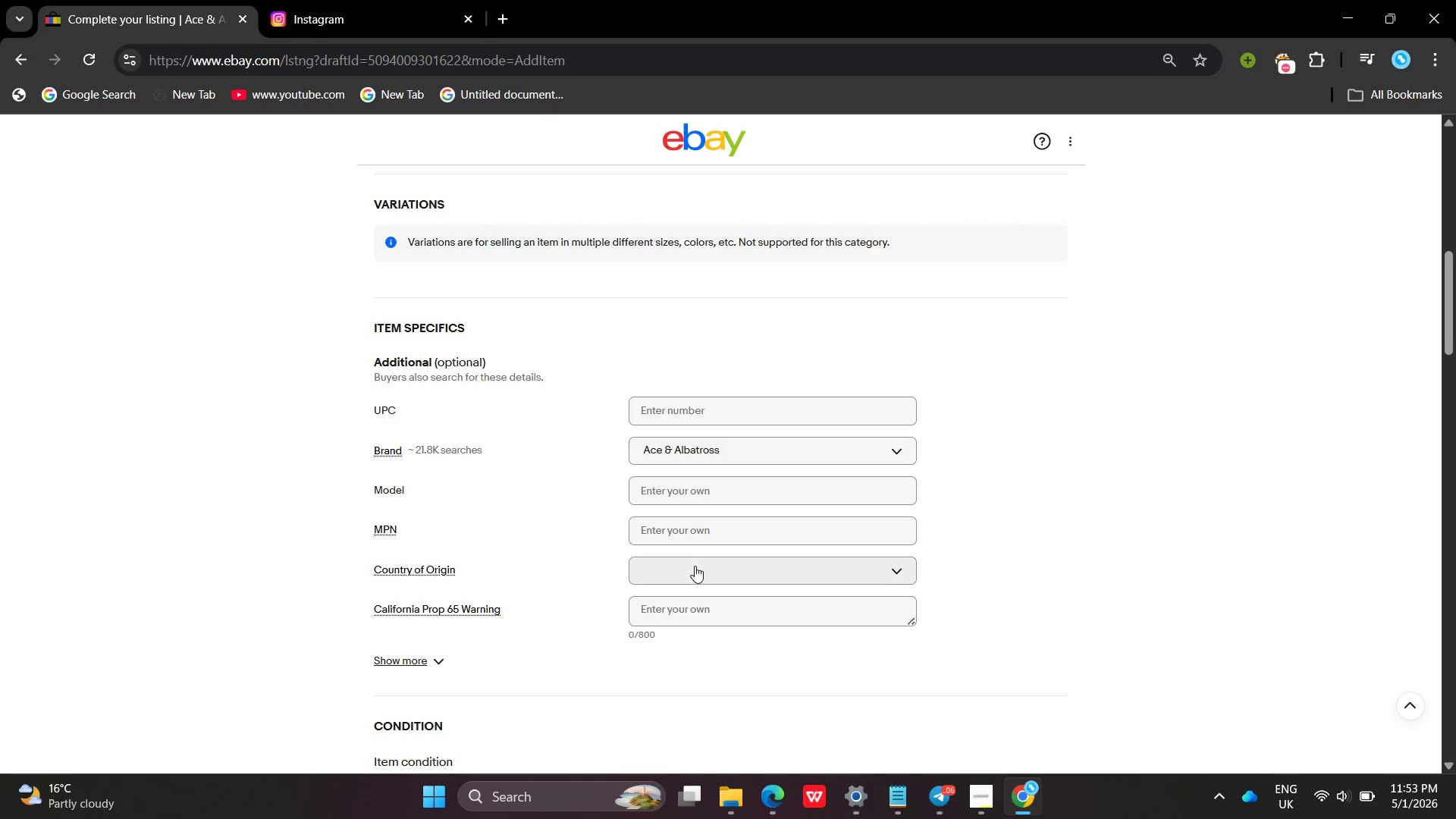 
left_click([695, 566])
 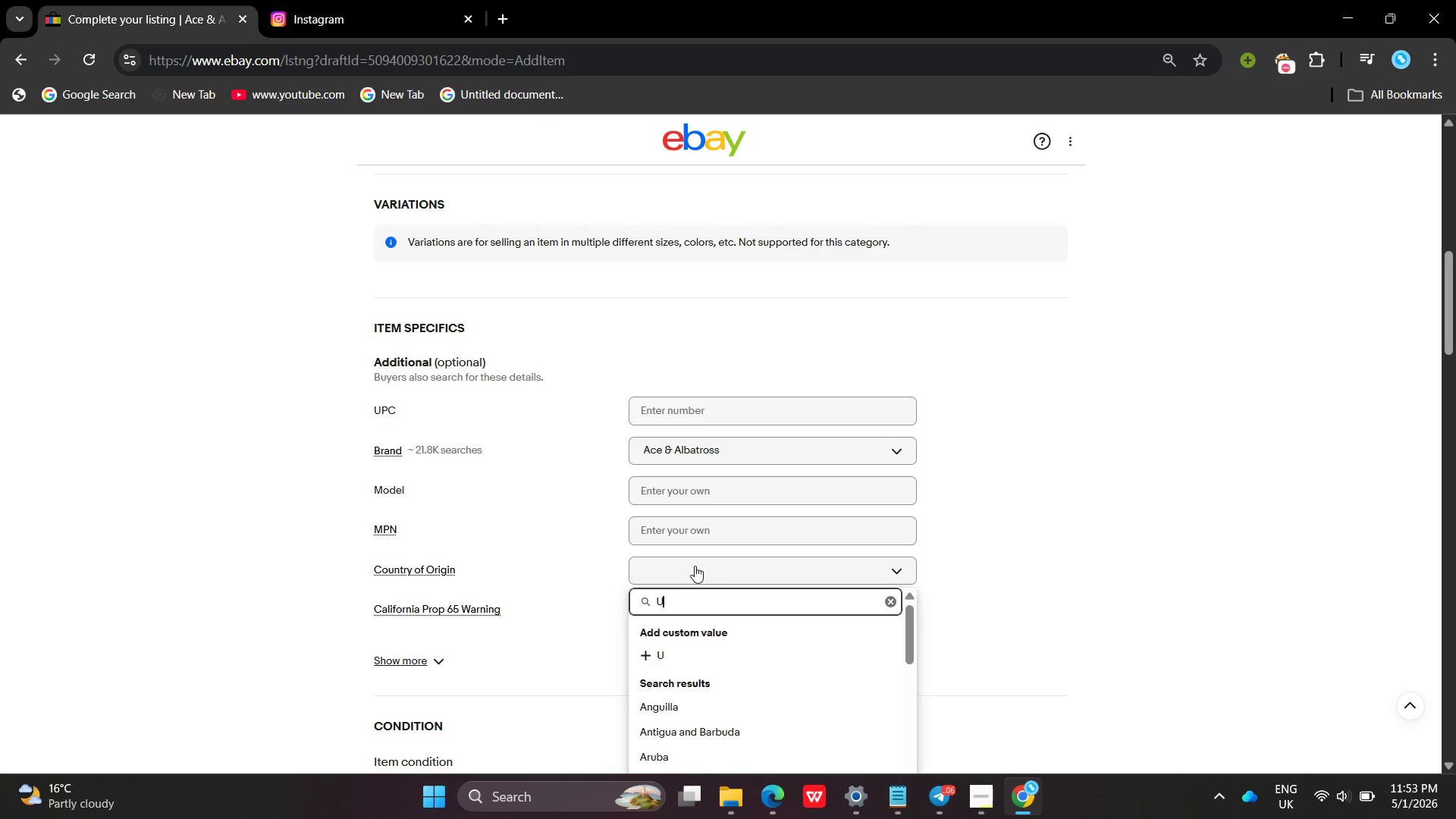 
type(USA)
 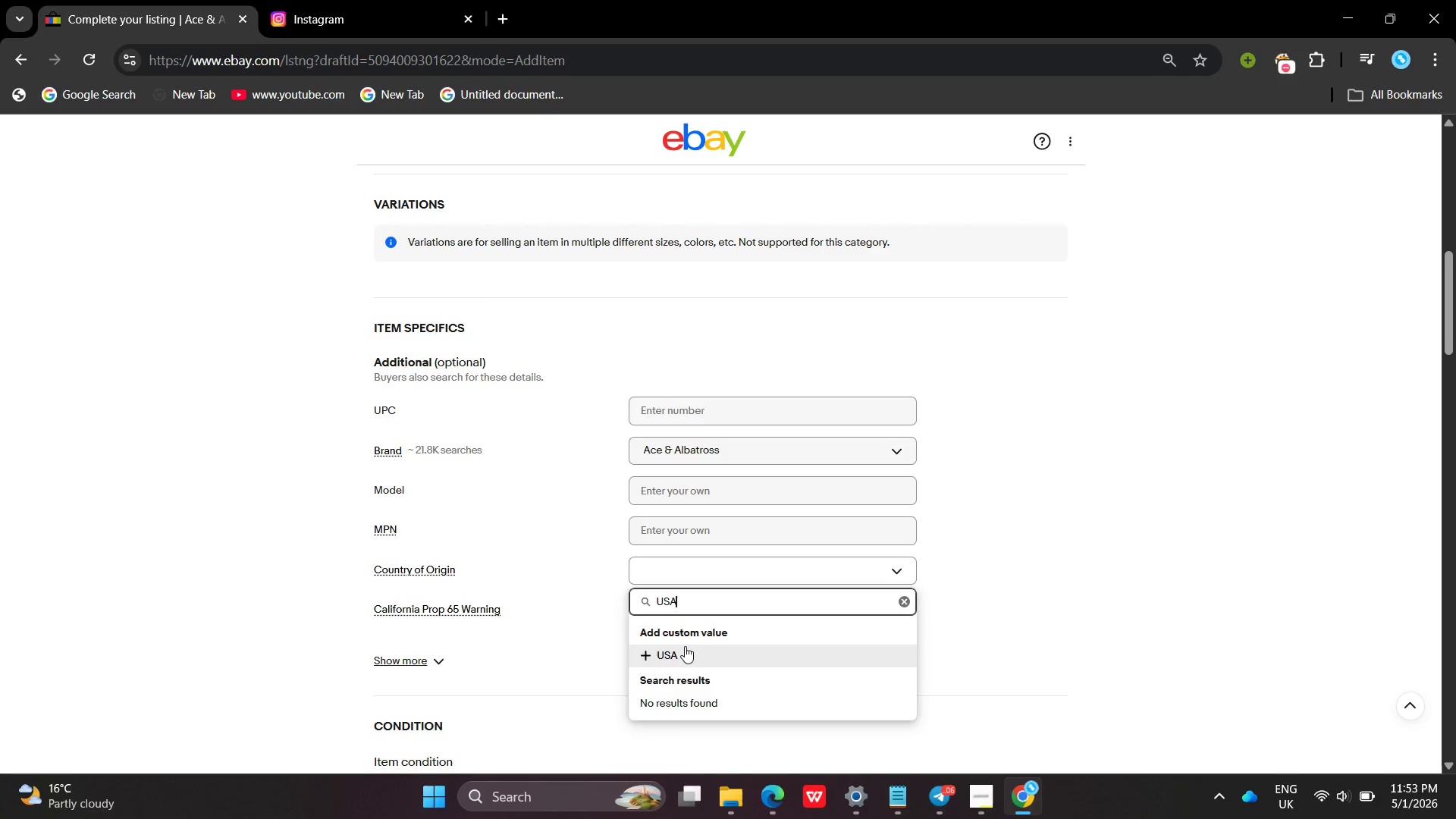 
left_click([685, 646])
 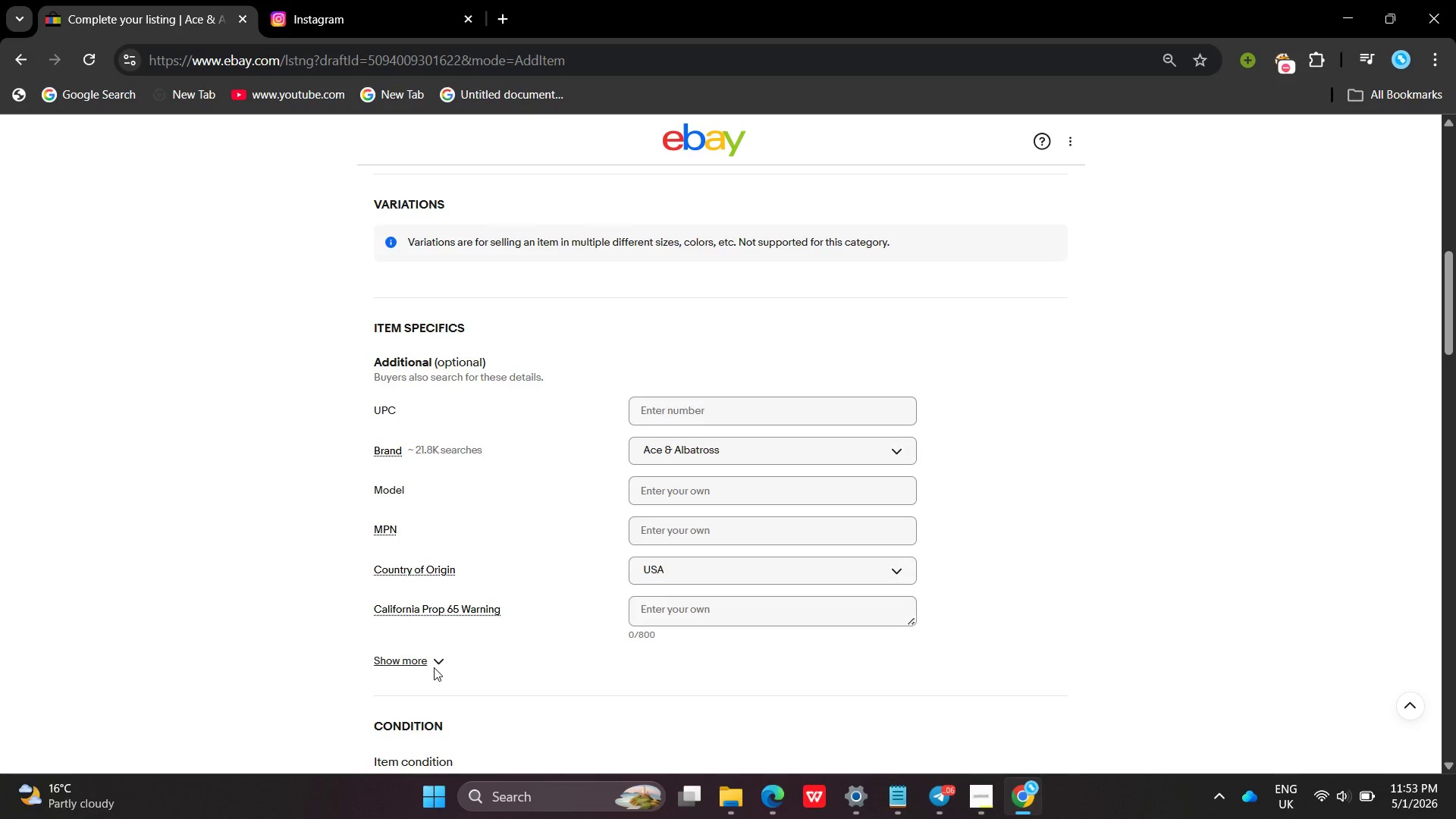 
left_click([464, 729])
 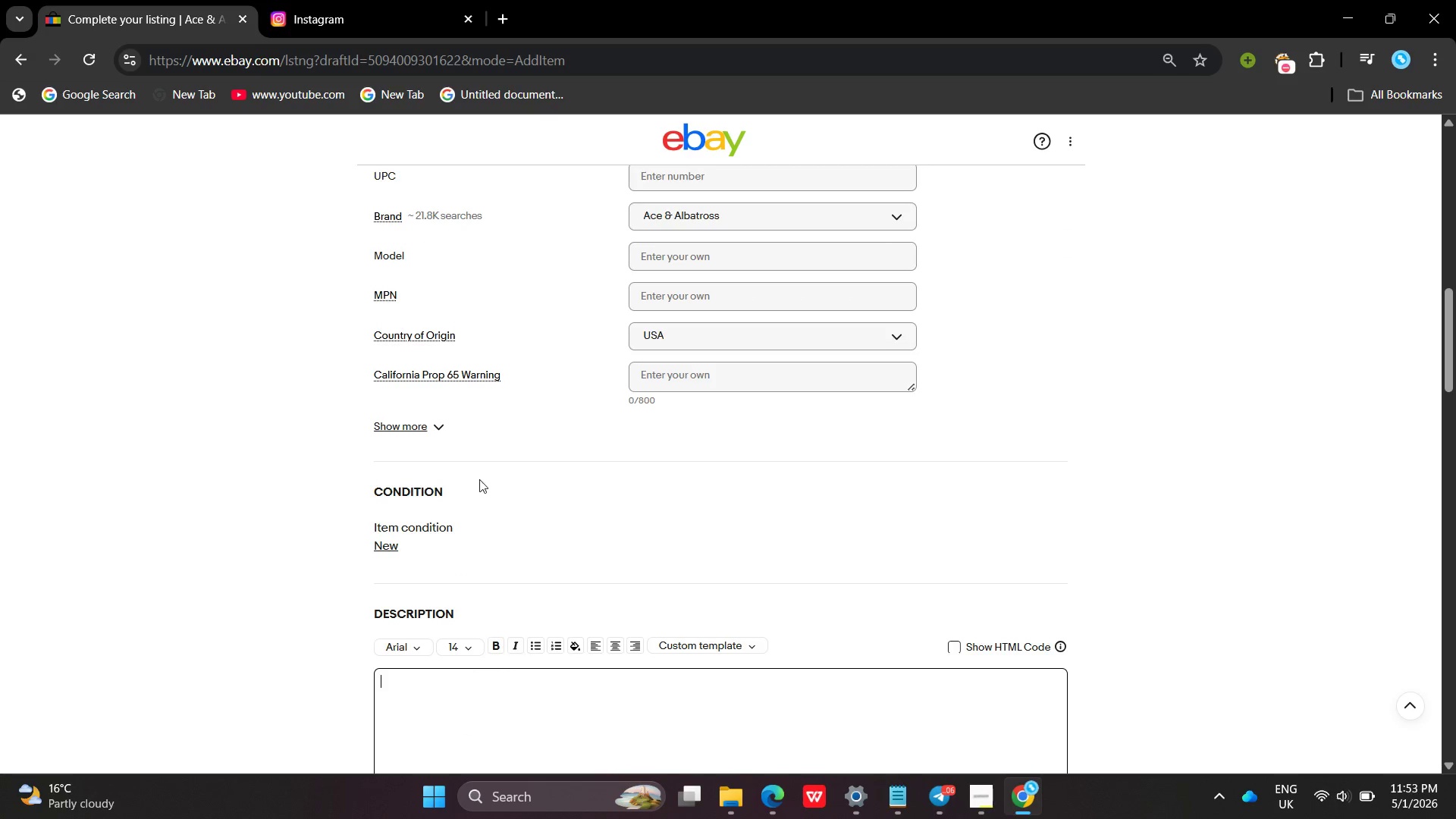 
left_click([433, 427])
 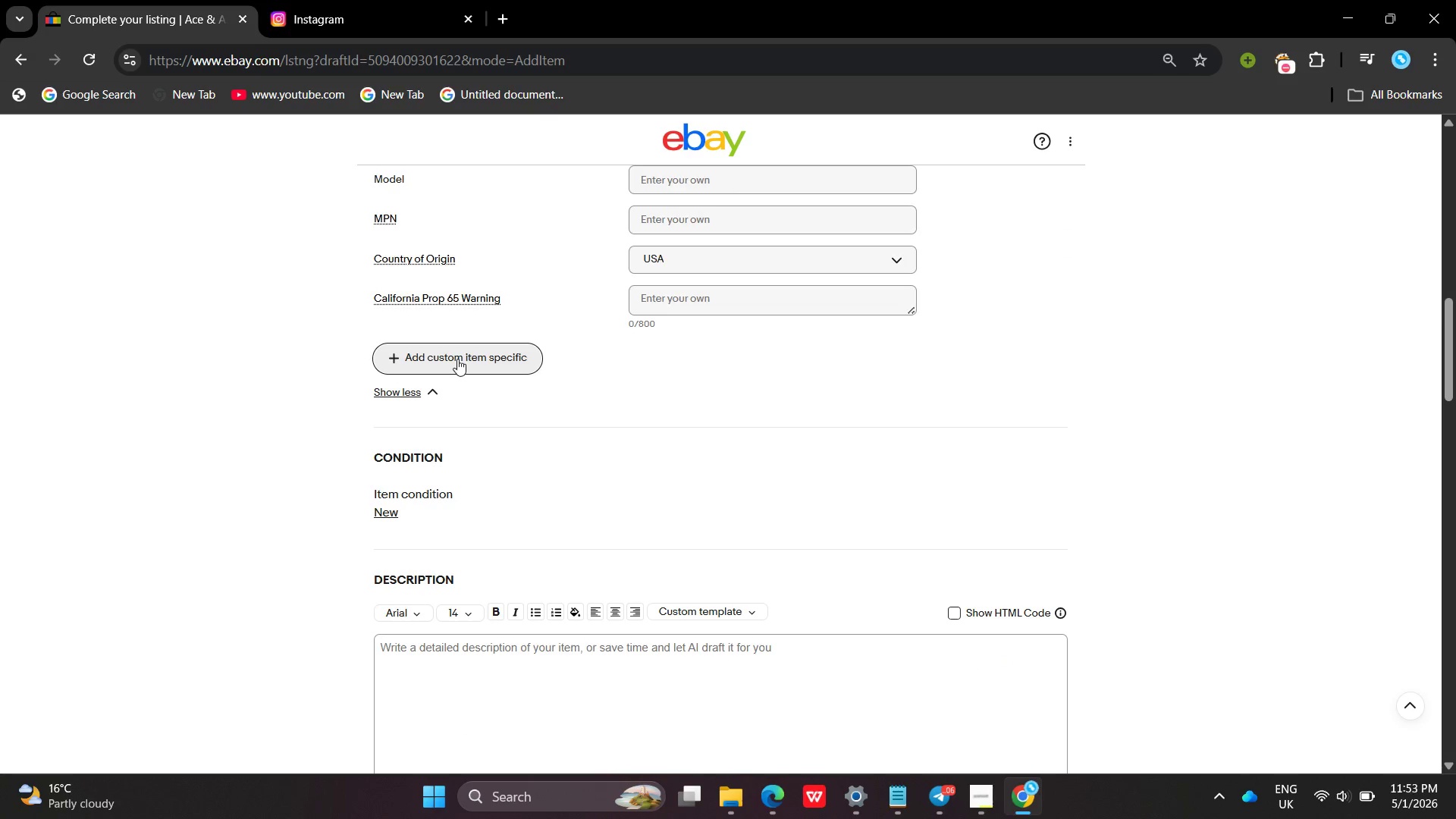 
left_click([457, 359])
 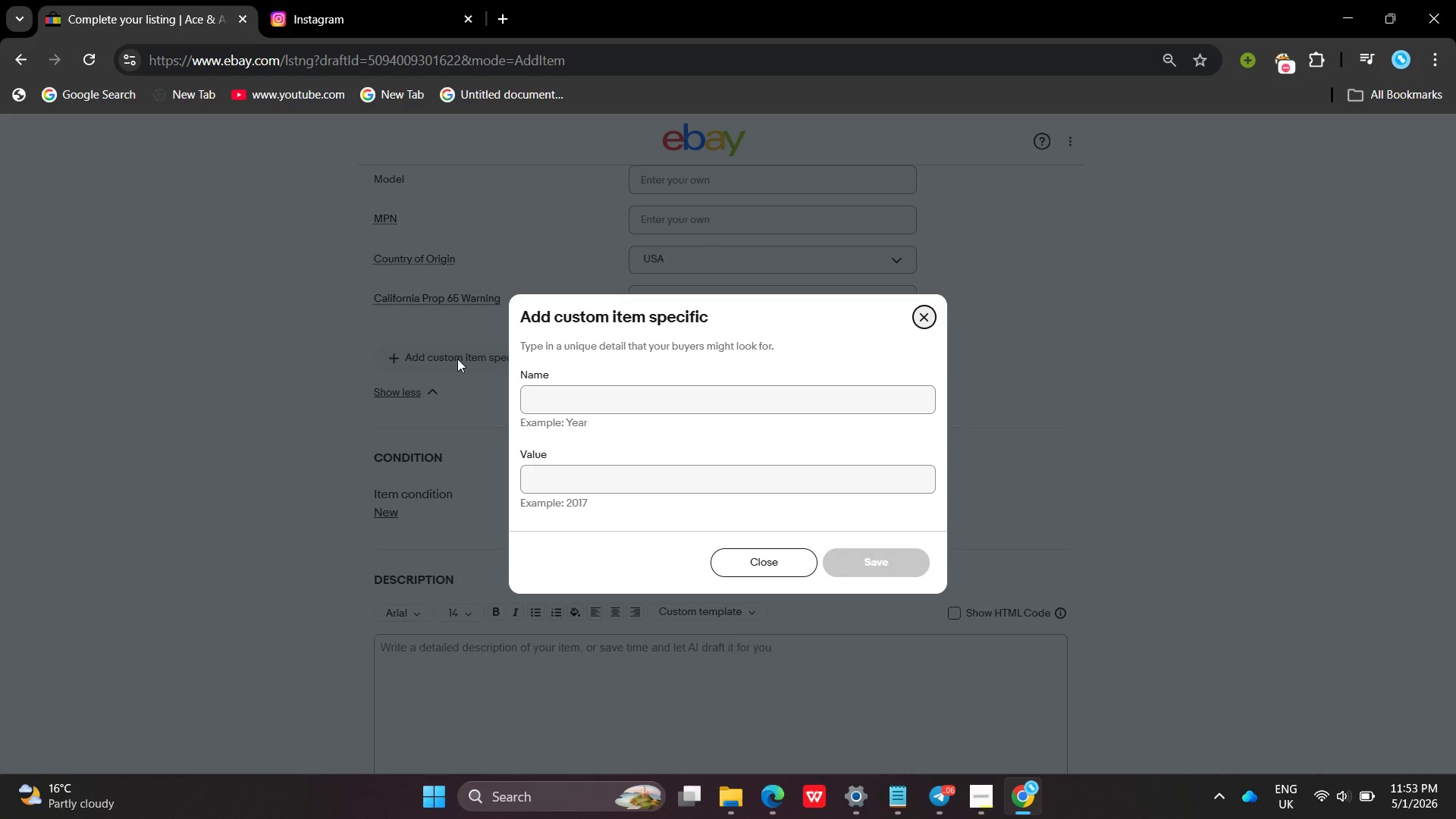 
type(CCOlor)
 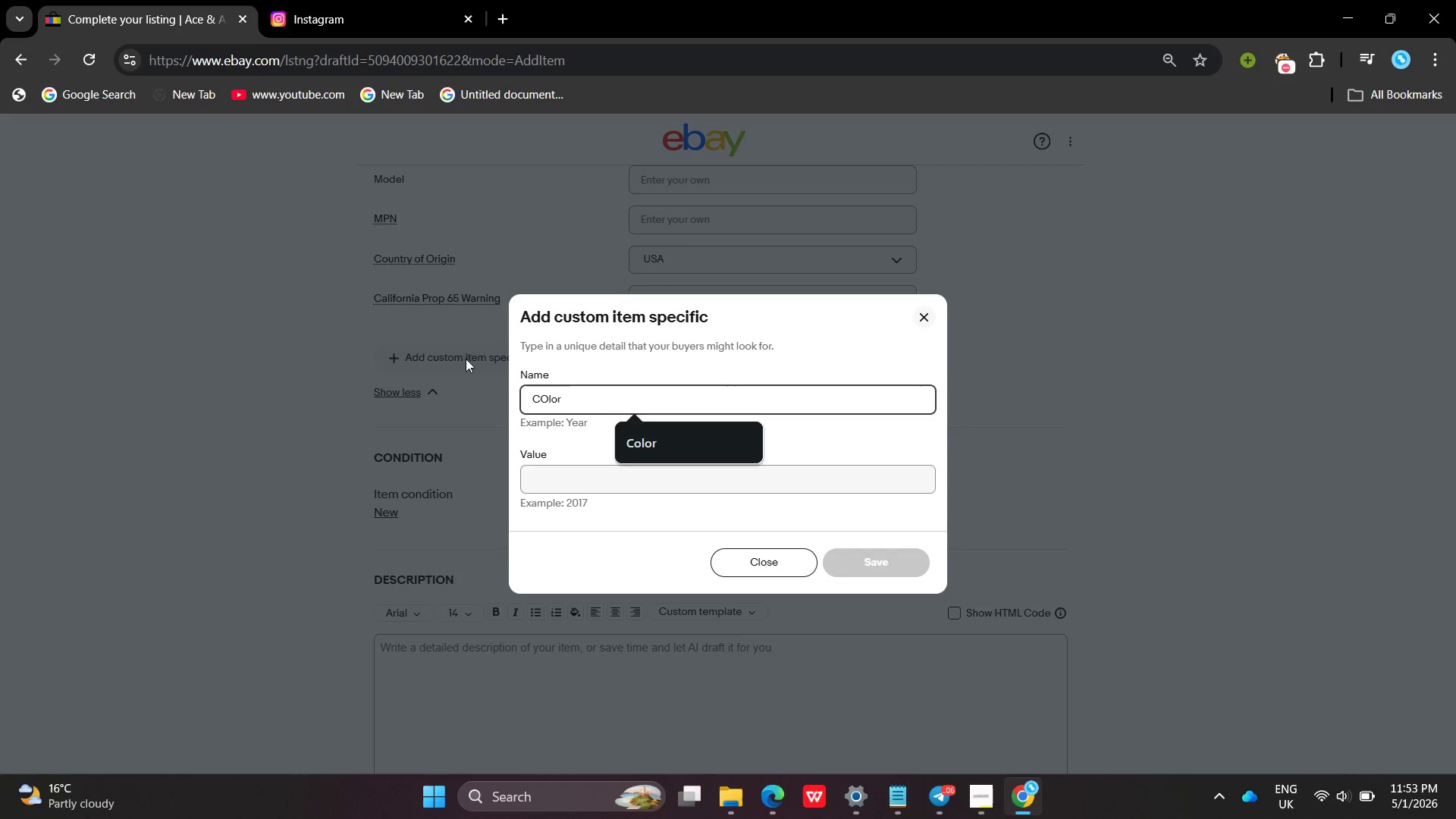 
left_click([647, 442])
 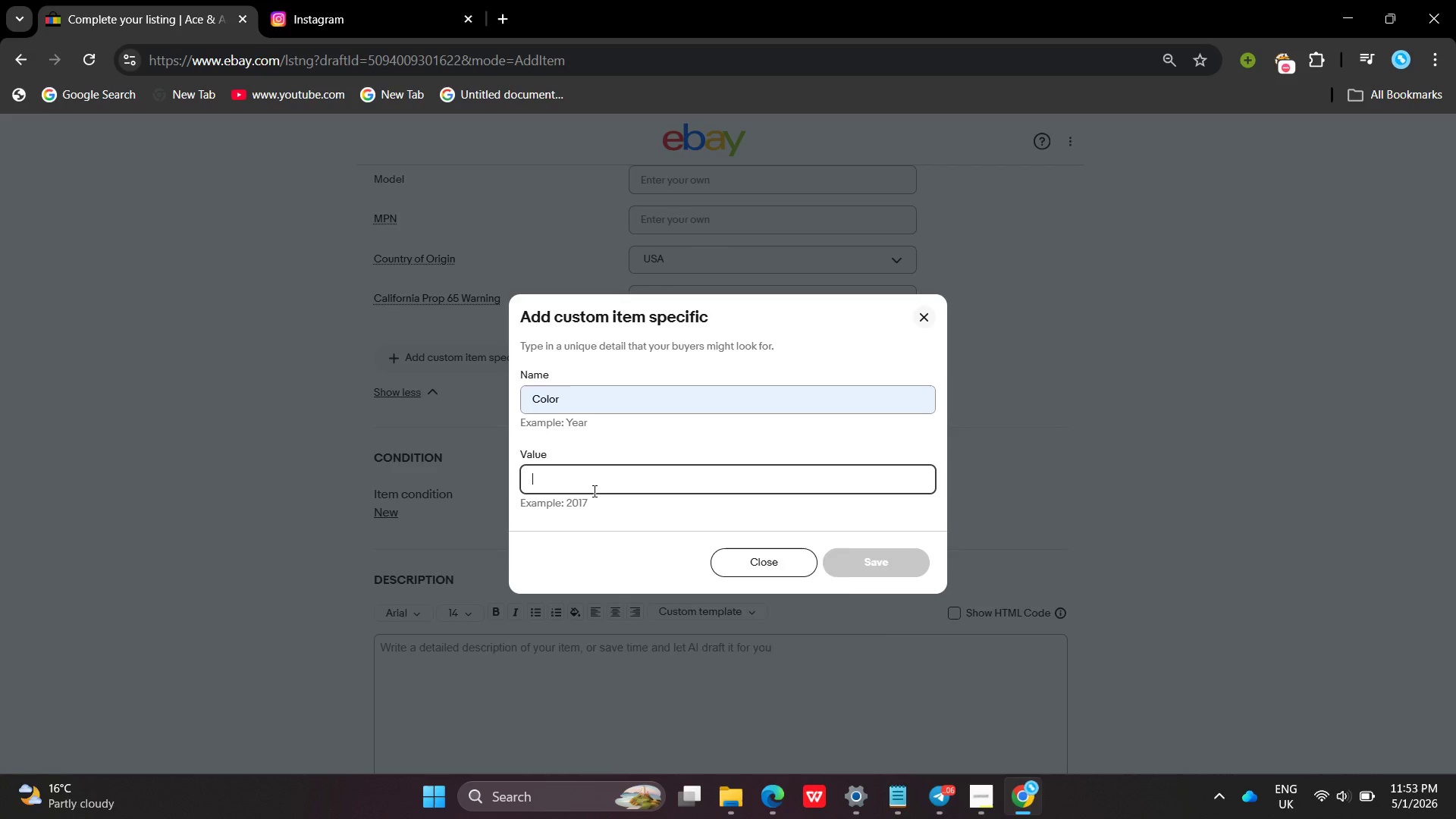 
left_click([593, 491])
 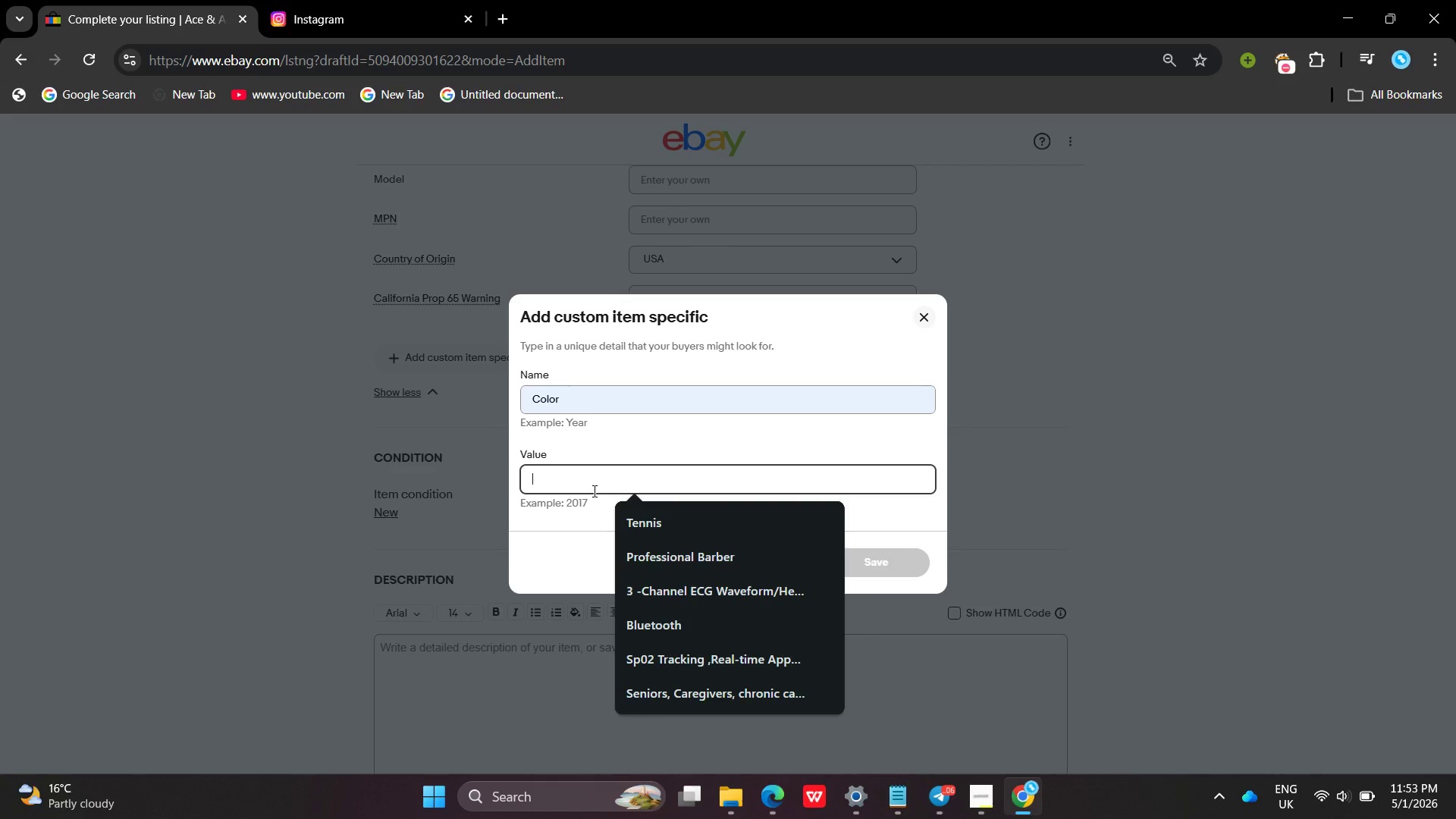 
type(Black)
 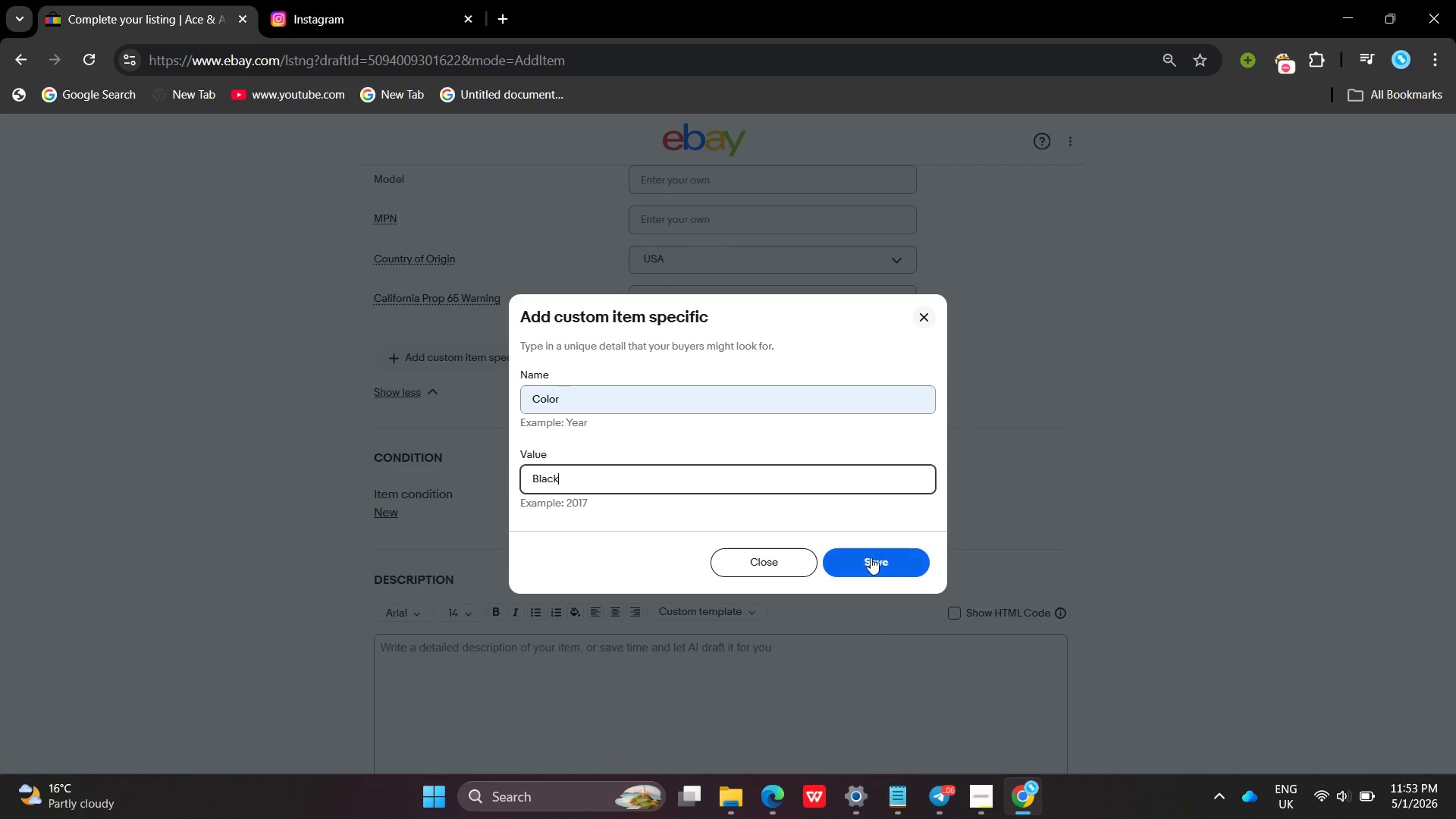 
left_click([871, 557])
 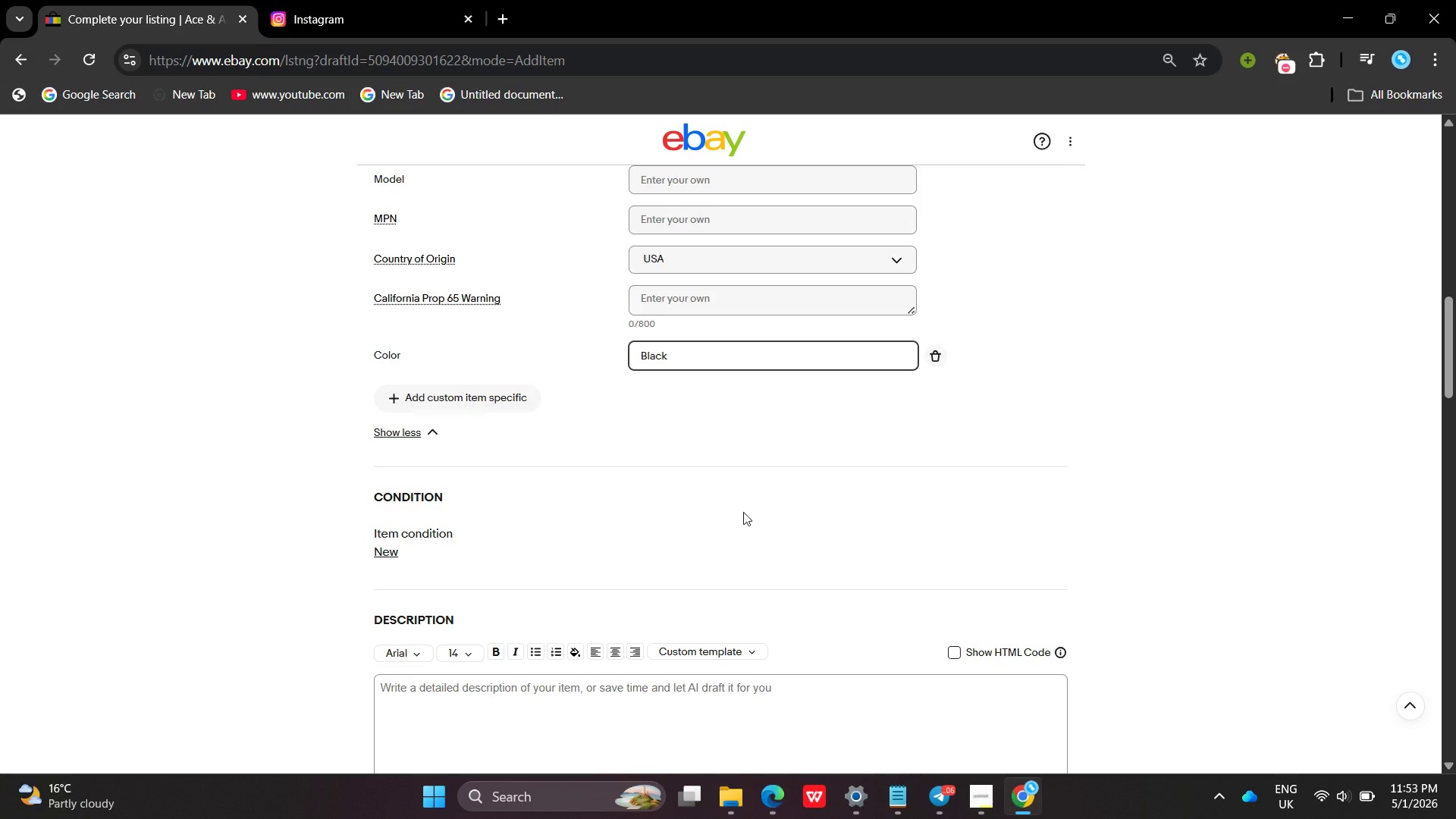 
left_click([475, 390])
 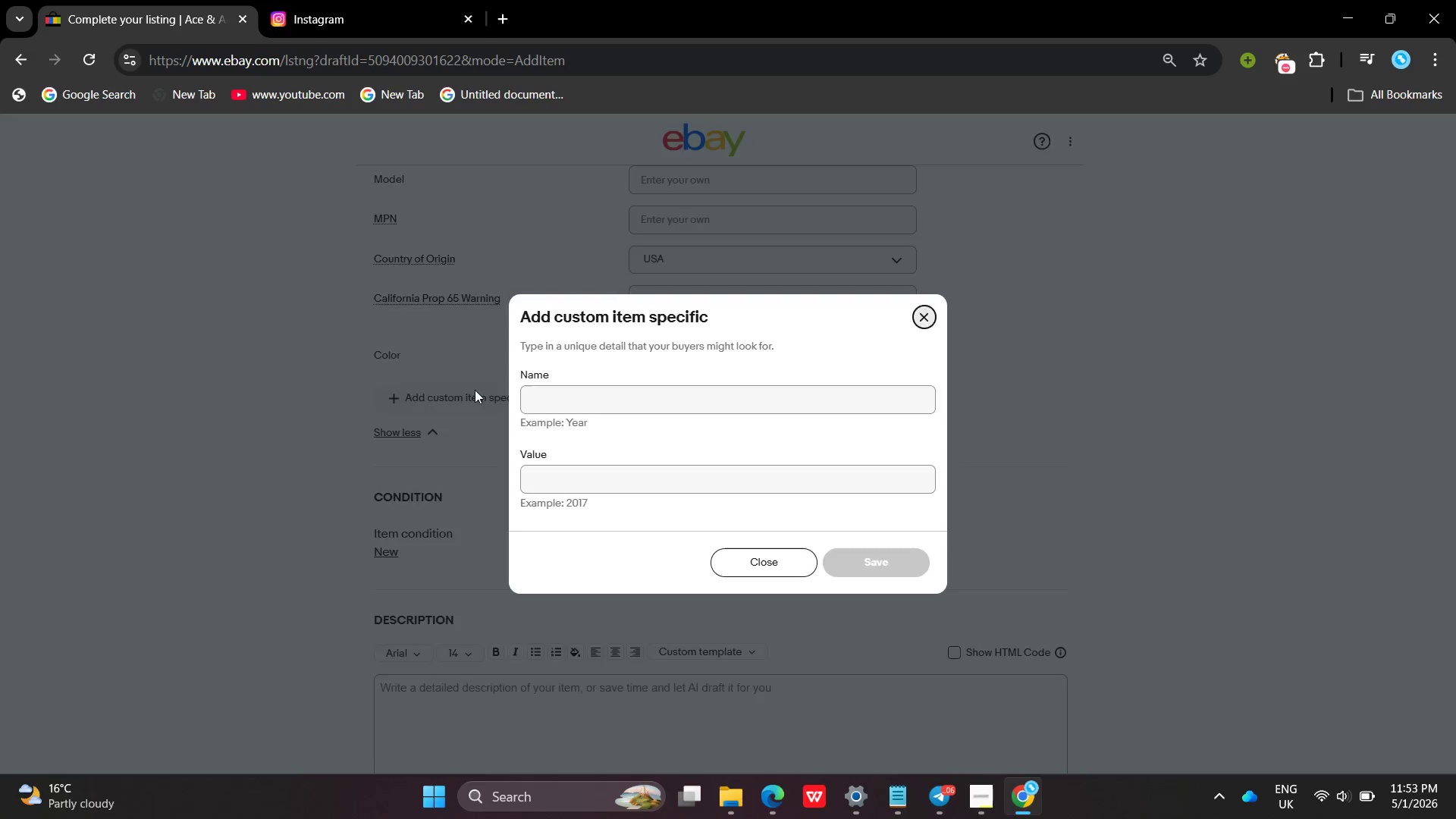 
type(Ac)
key(Backspace)
type(Sport )
 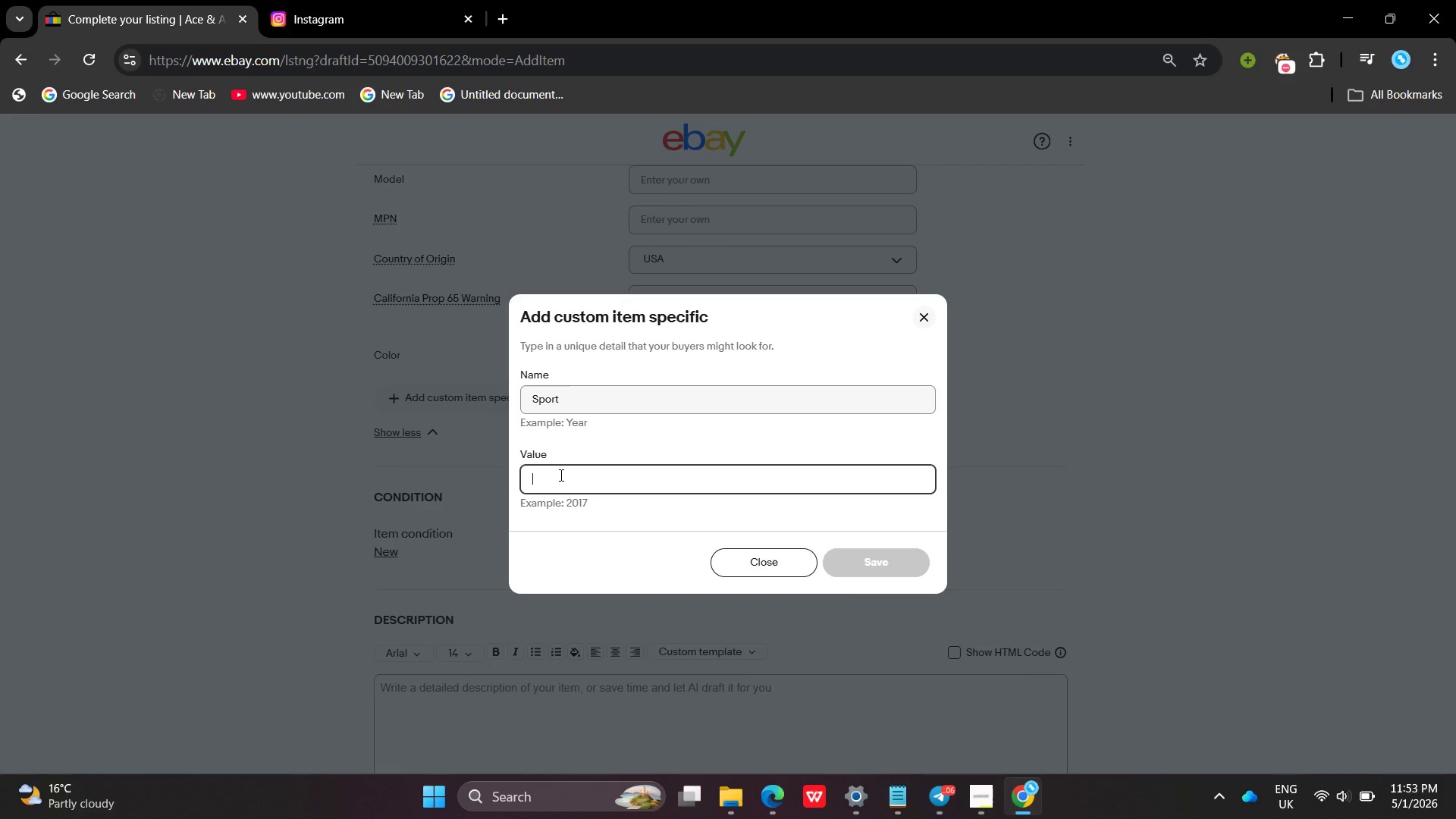 
left_click([560, 475])
 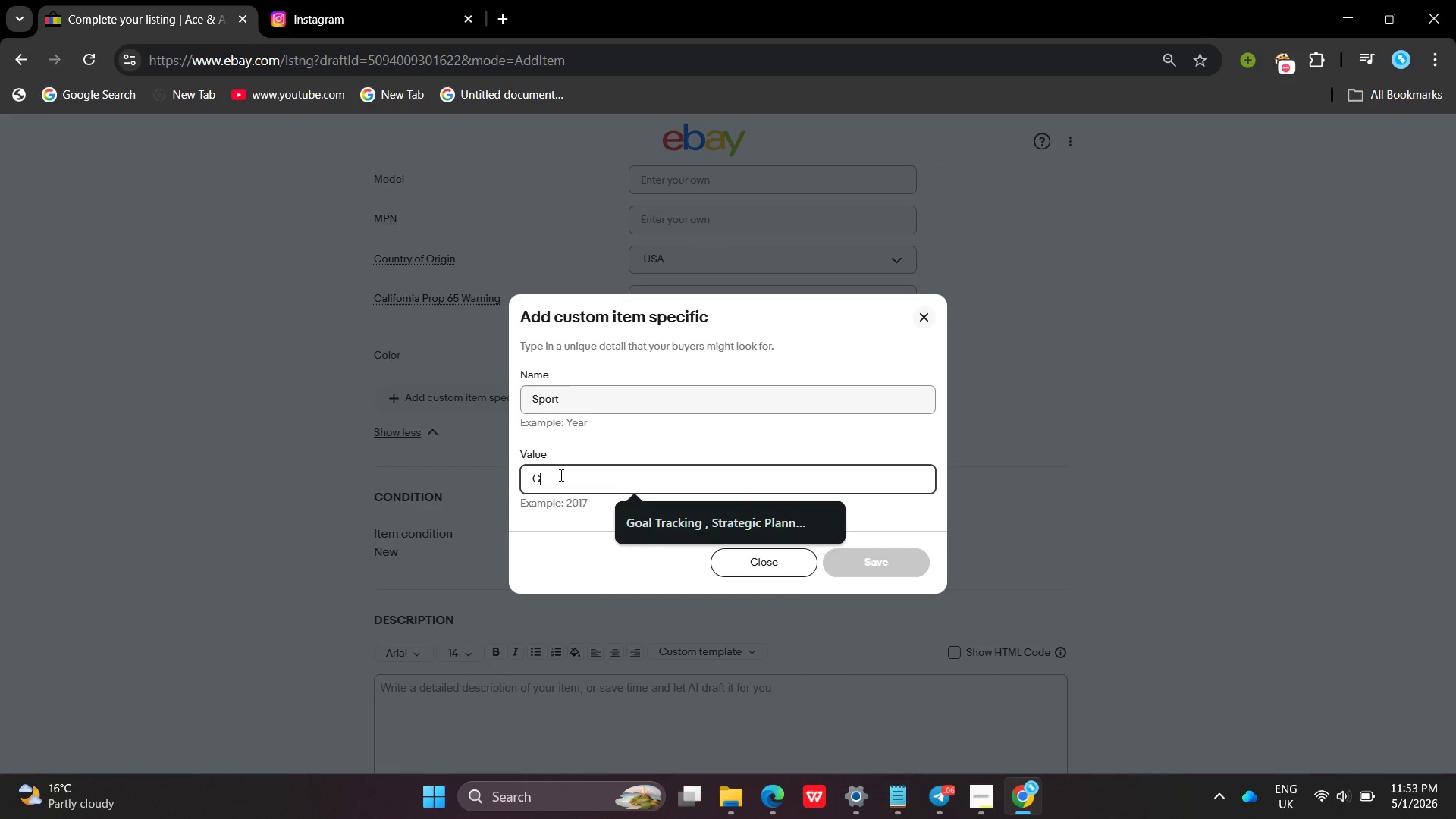 
type(Golf )
 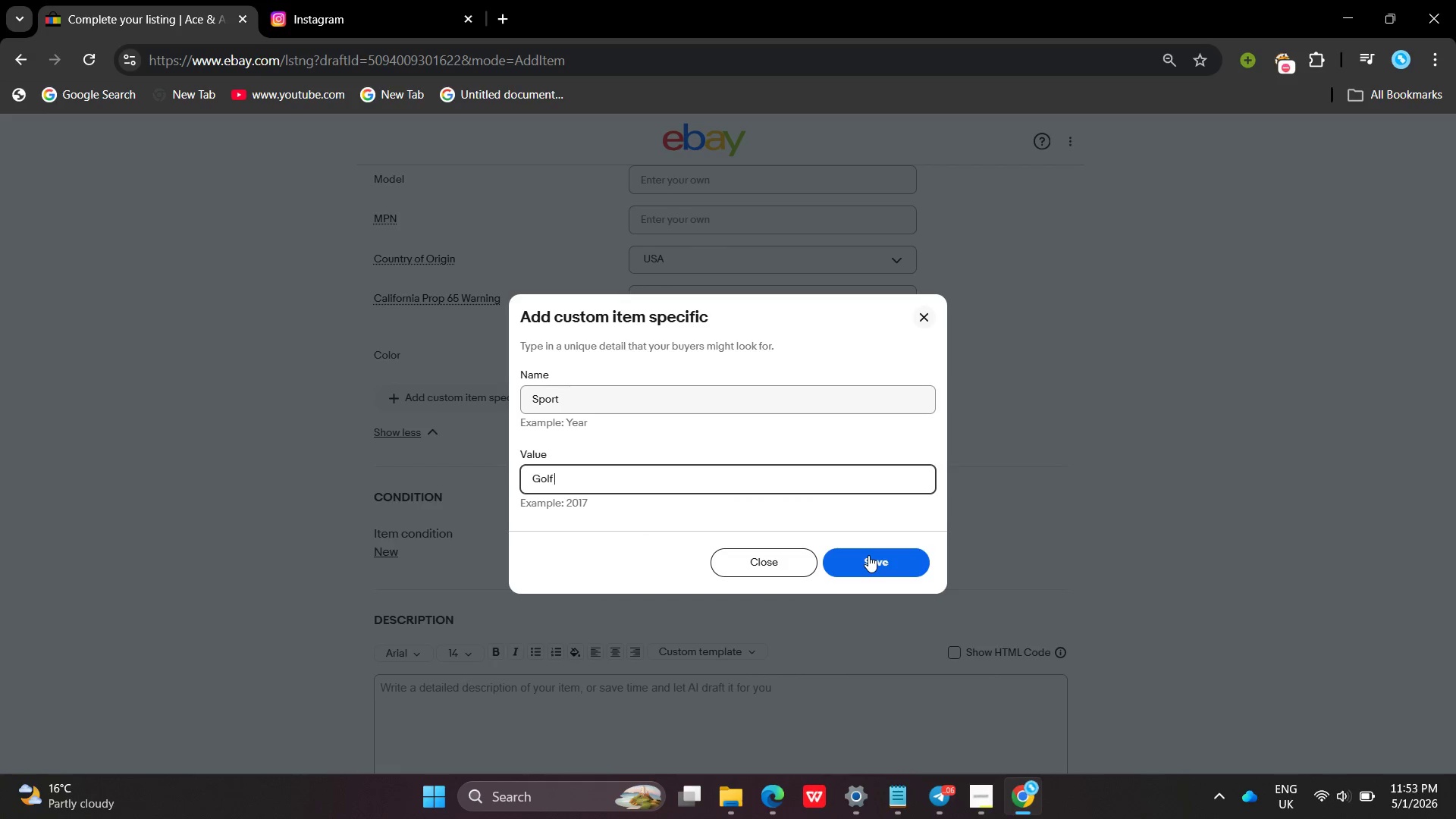 
left_click([868, 555])
 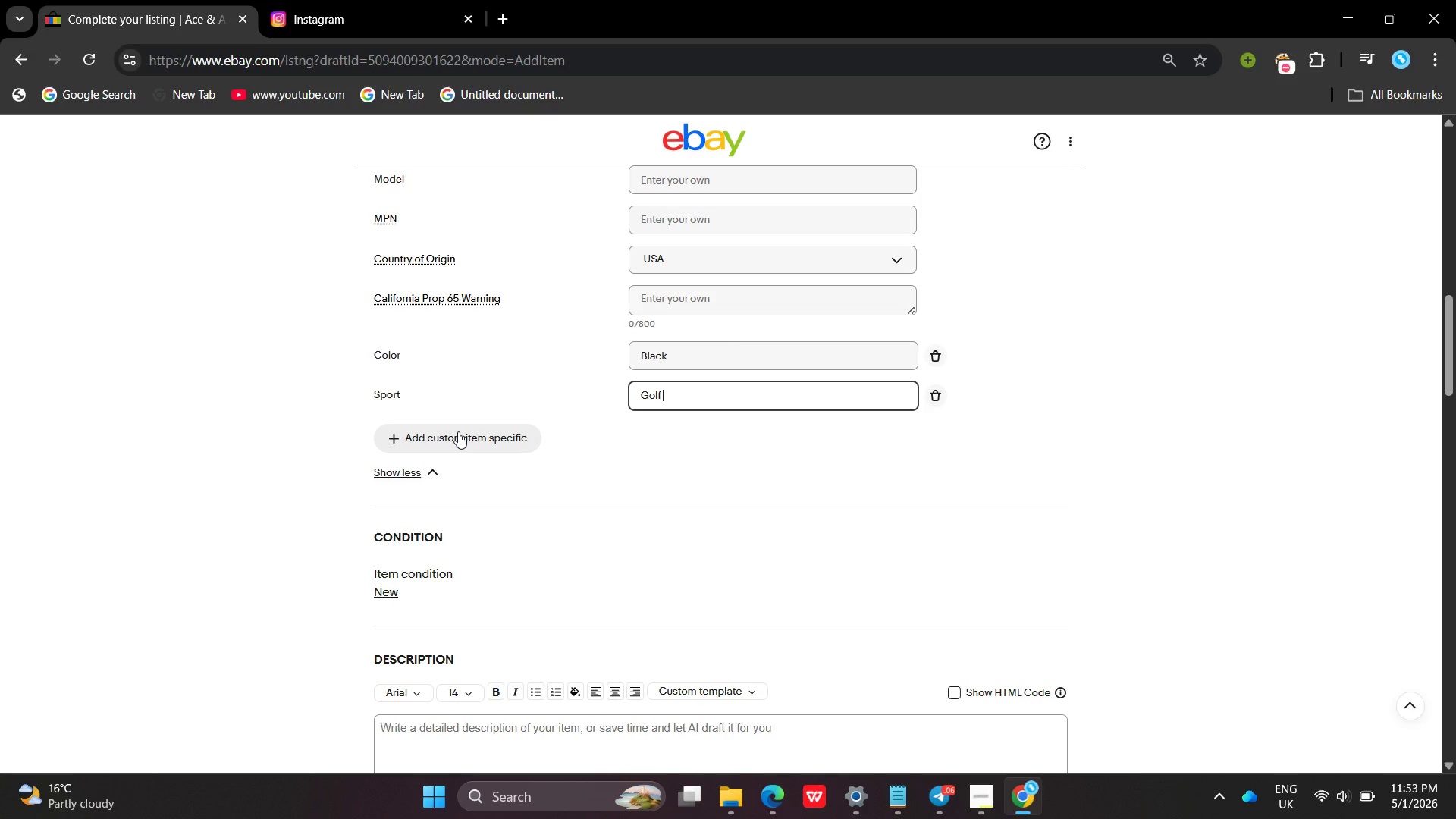 
wait(14.09)
 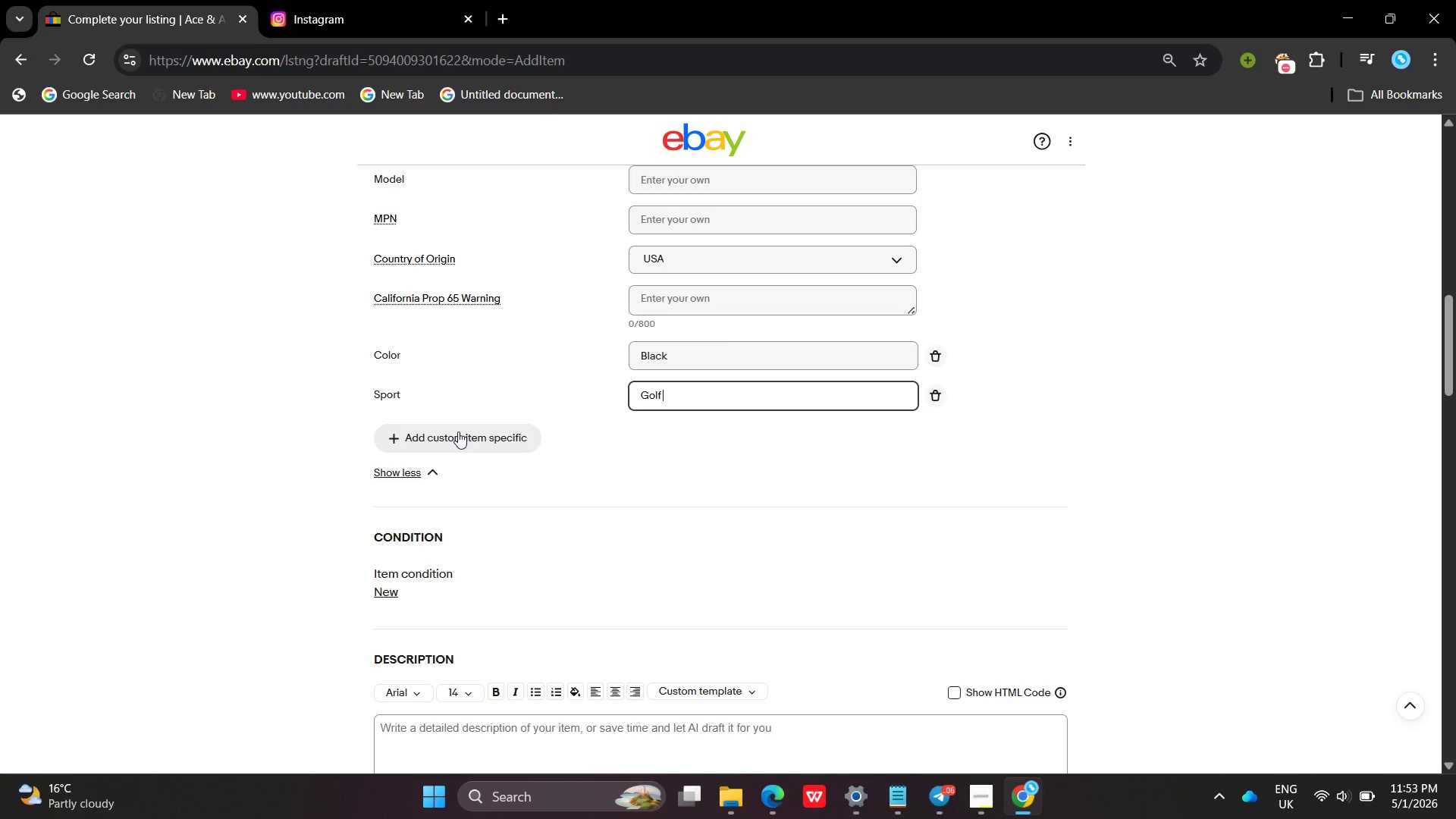 
left_click([462, 457])
 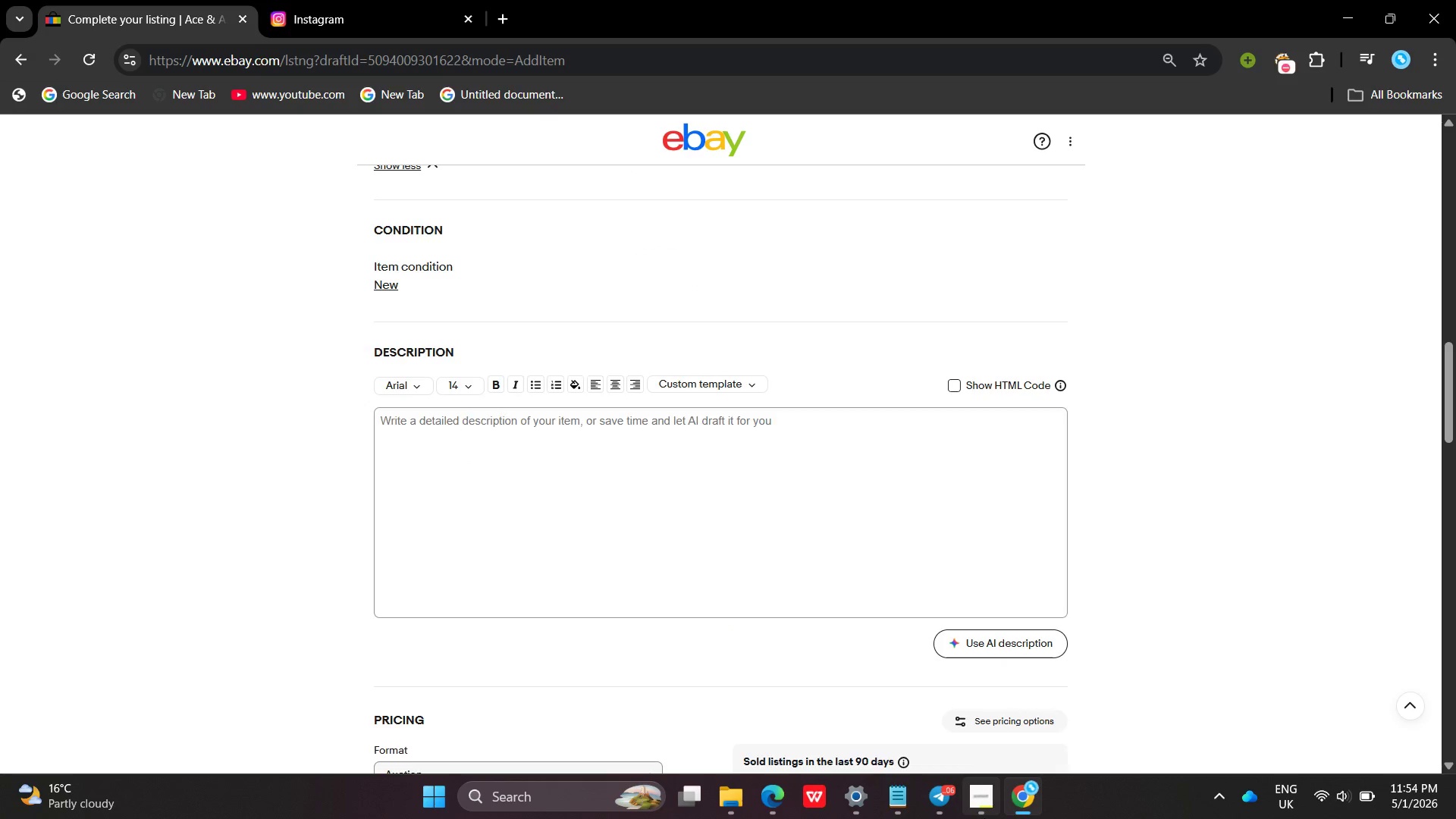 
left_click([984, 818])